 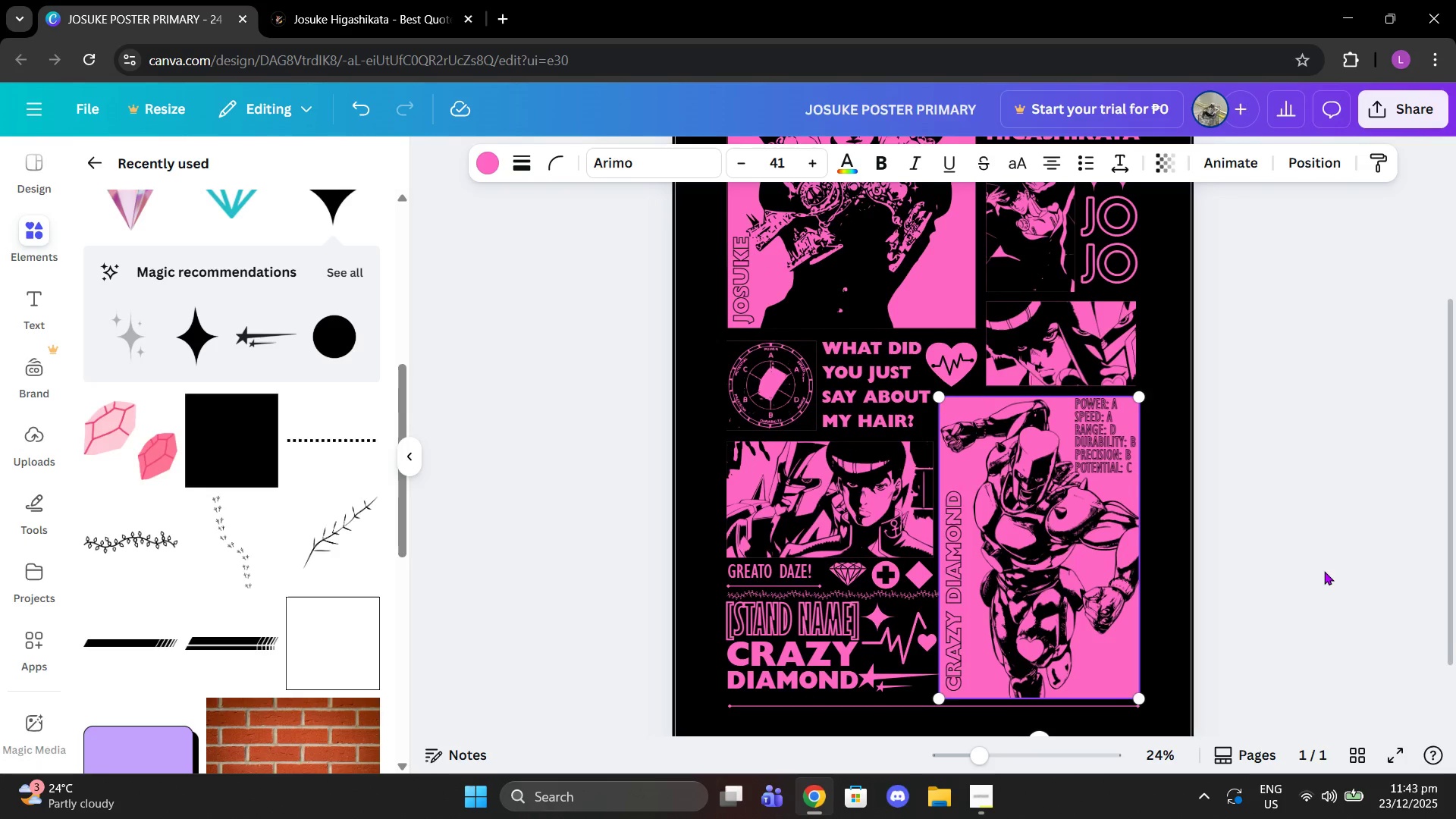 
left_click([1324, 571])
 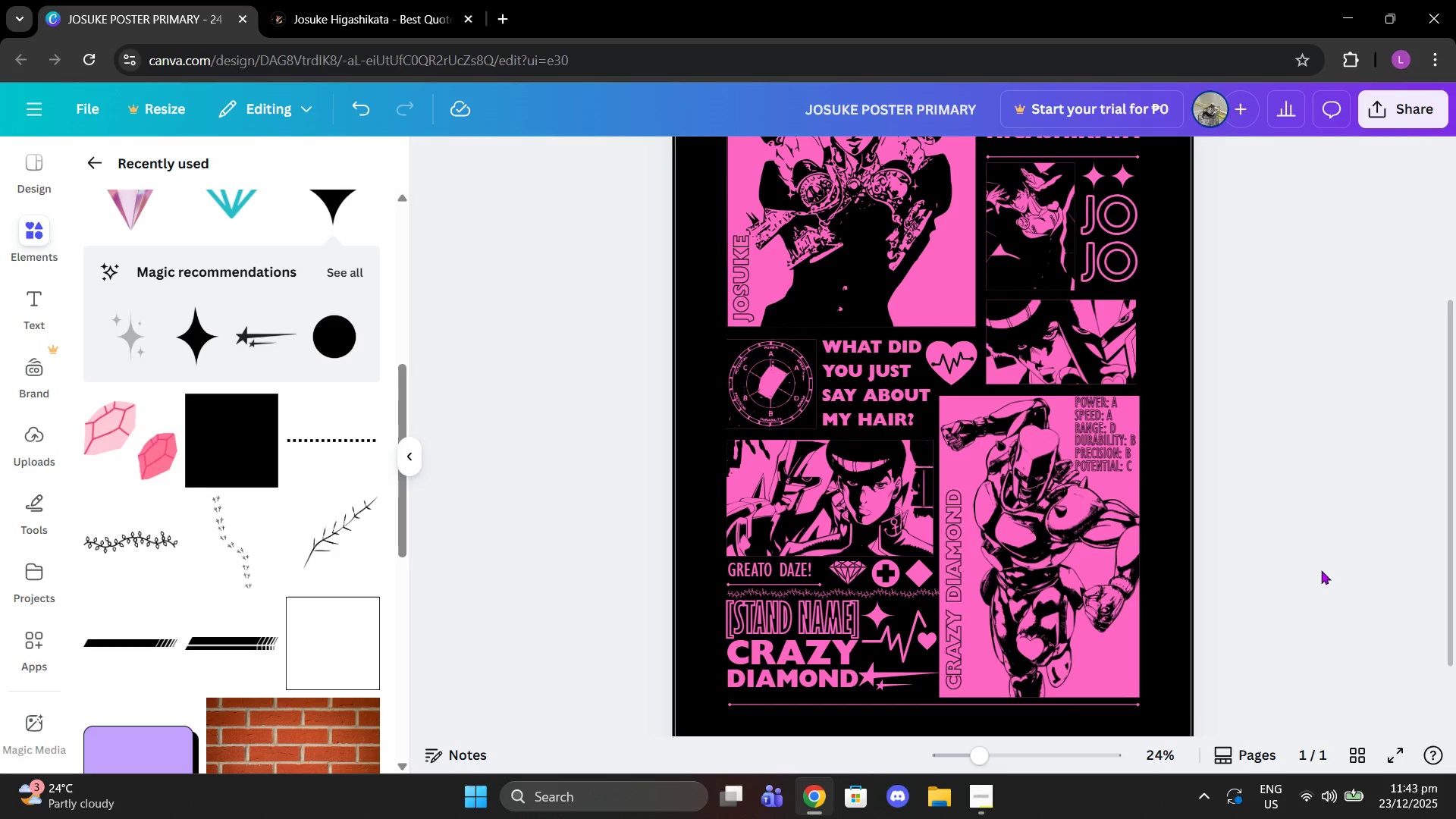 
scroll: coordinate [1321, 570], scroll_direction: up, amount: 2.0
 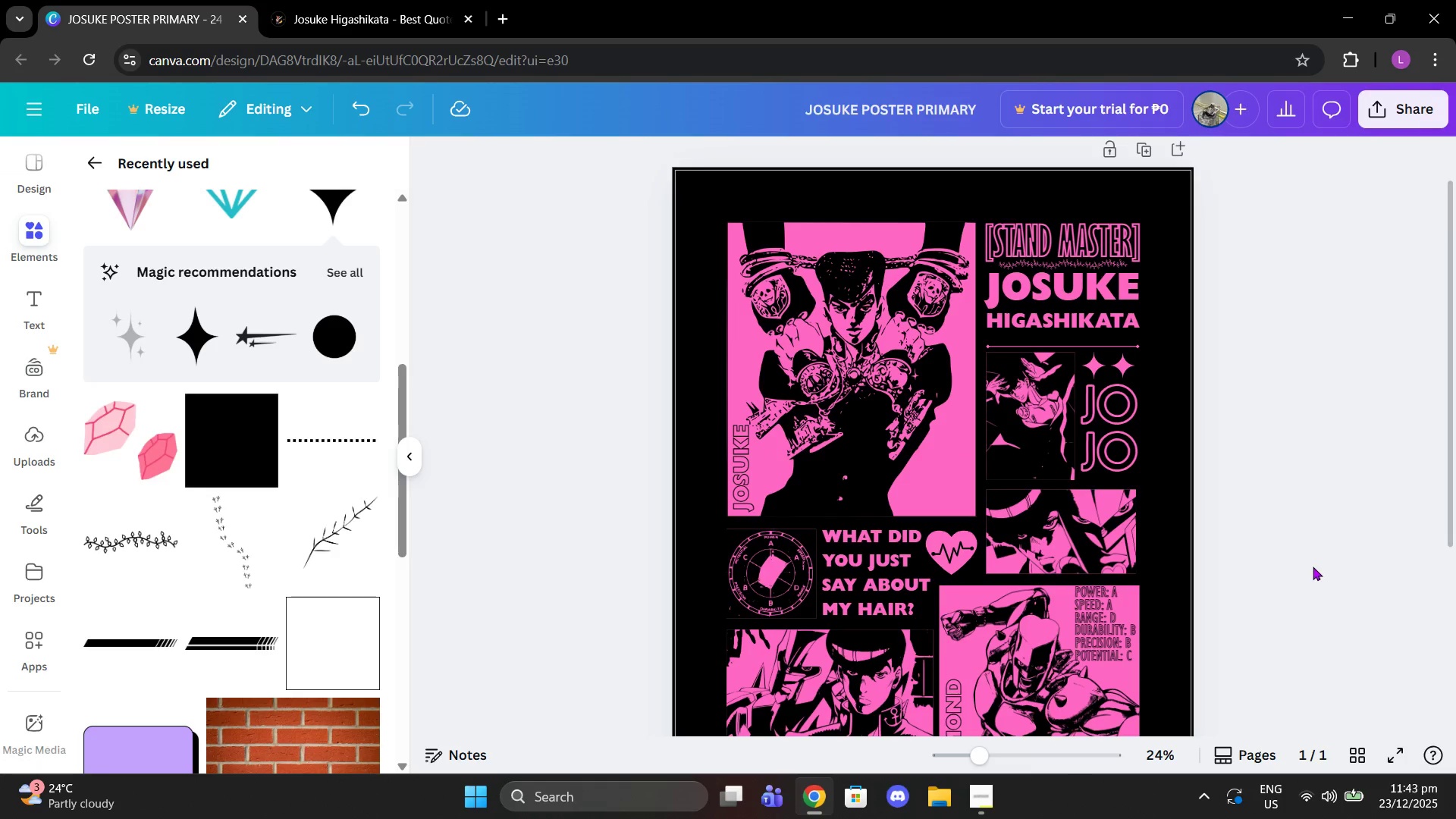 
scroll: coordinate [1307, 563], scroll_direction: down, amount: 3.0
 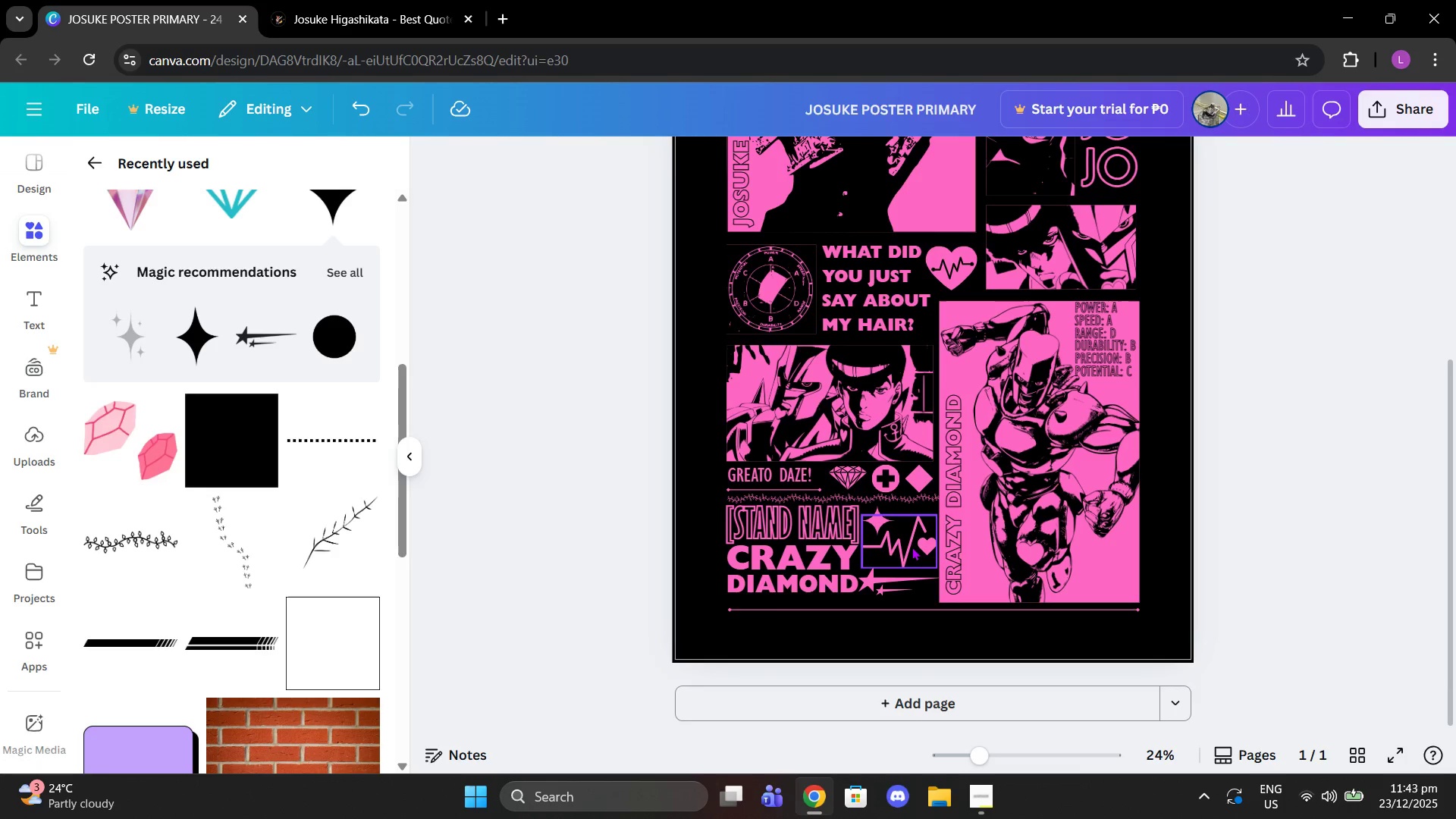 
left_click_drag(start_coordinate=[977, 761], to_coordinate=[1024, 761])
 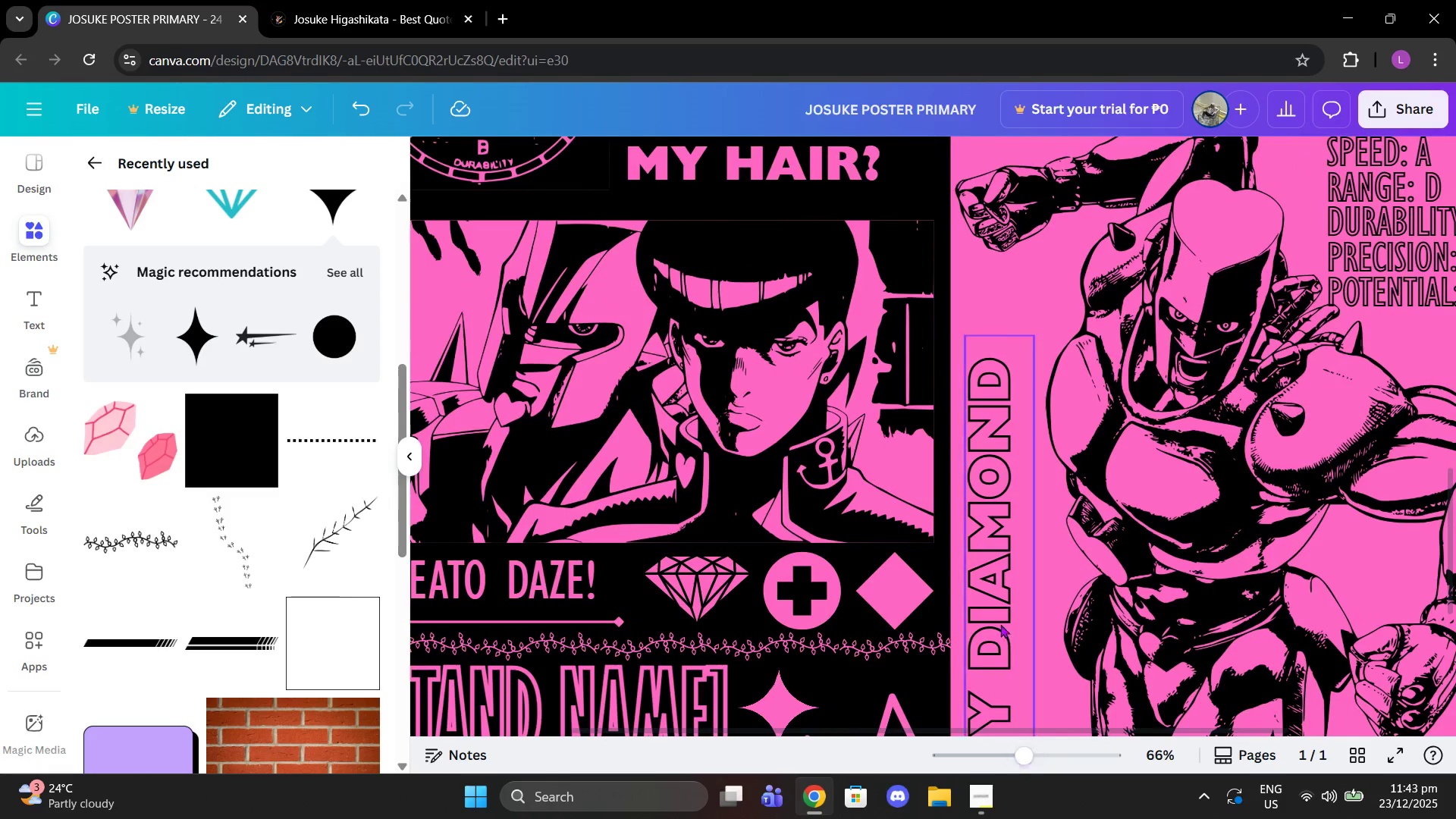 
scroll: coordinate [1000, 624], scroll_direction: down, amount: 1.0
 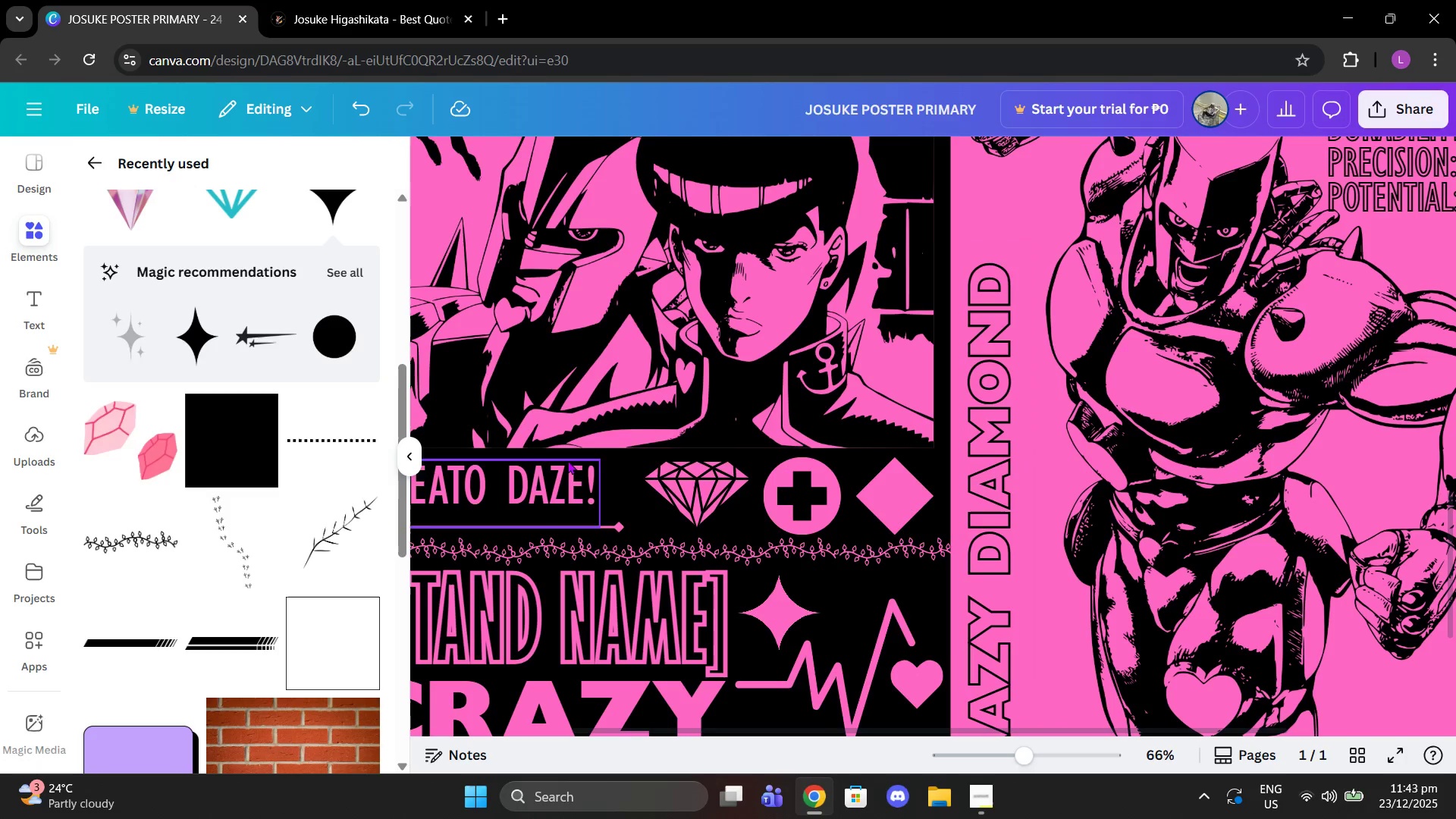 
left_click([540, 469])
 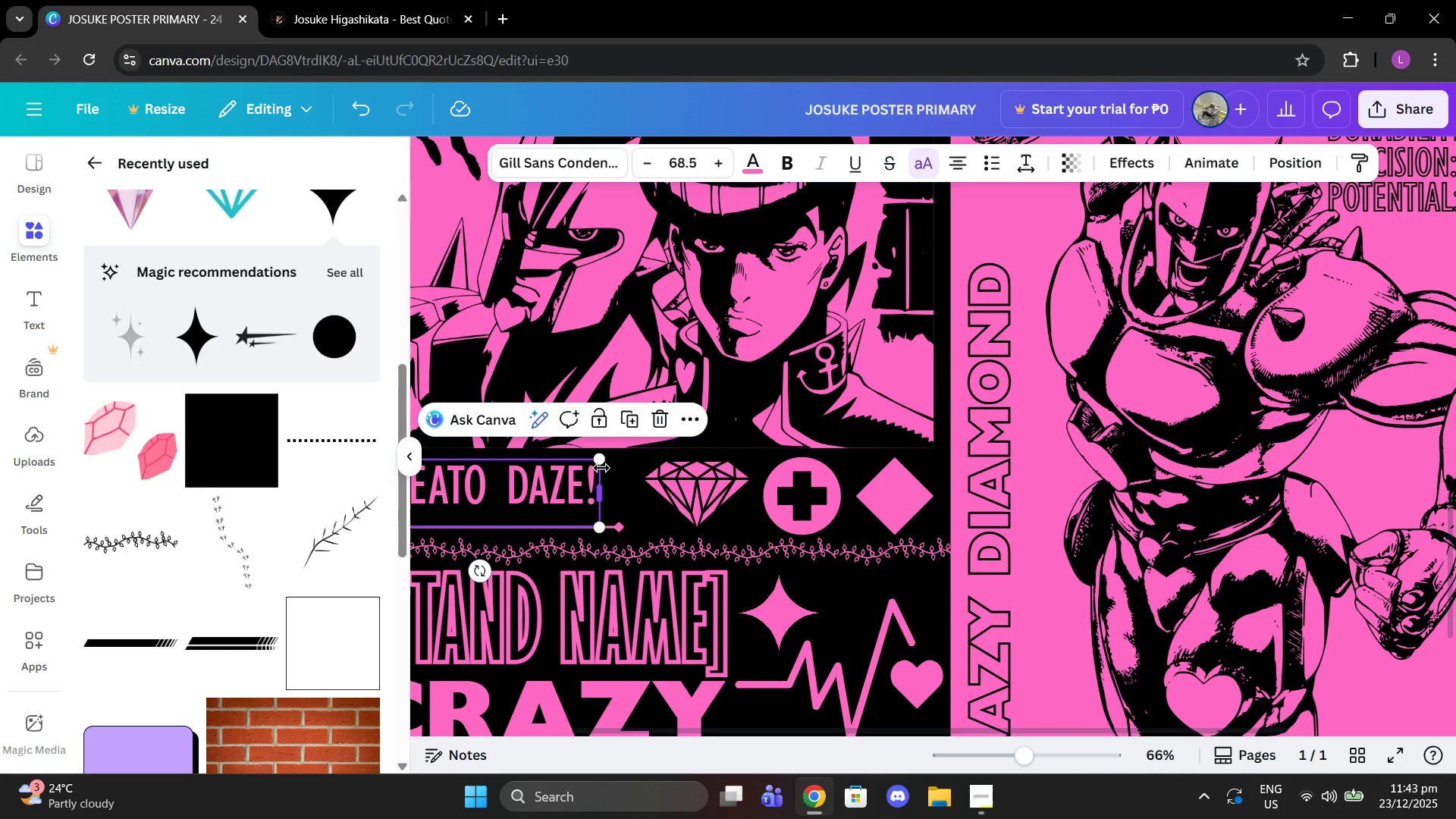 
left_click_drag(start_coordinate=[602, 463], to_coordinate=[627, 457])
 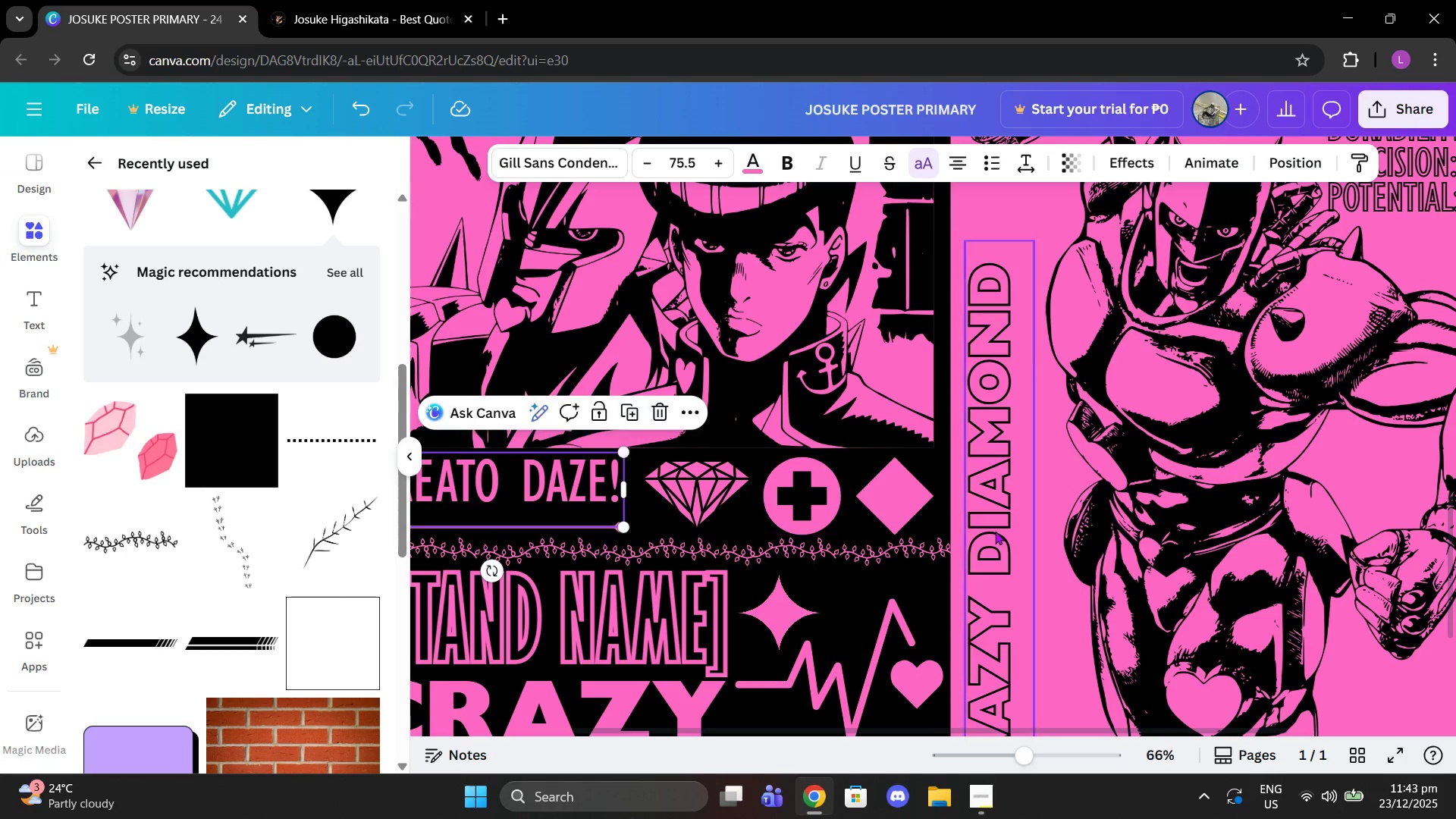 
left_click([995, 531])
 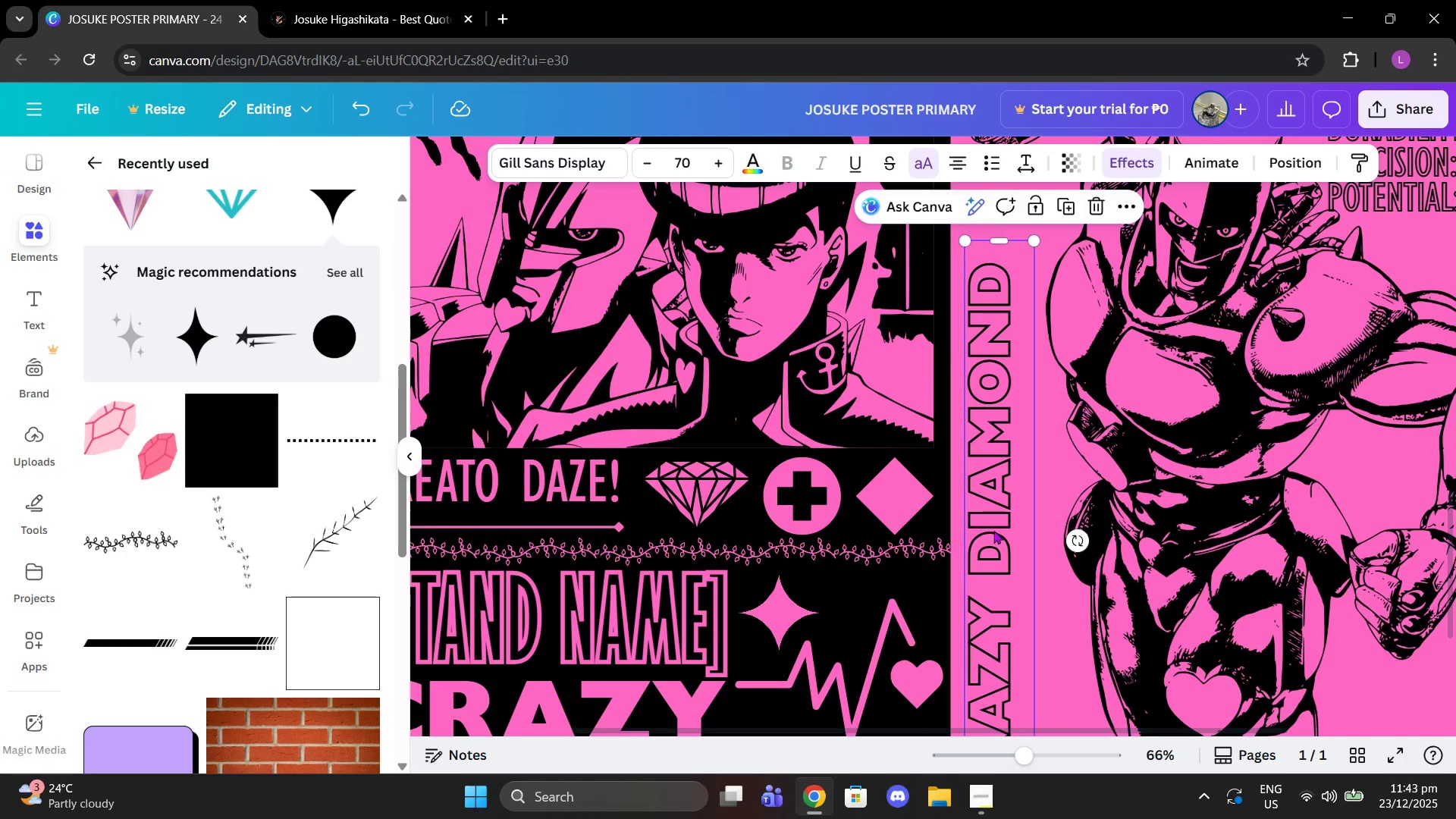 
scroll: coordinate [990, 529], scroll_direction: down, amount: 2.0
 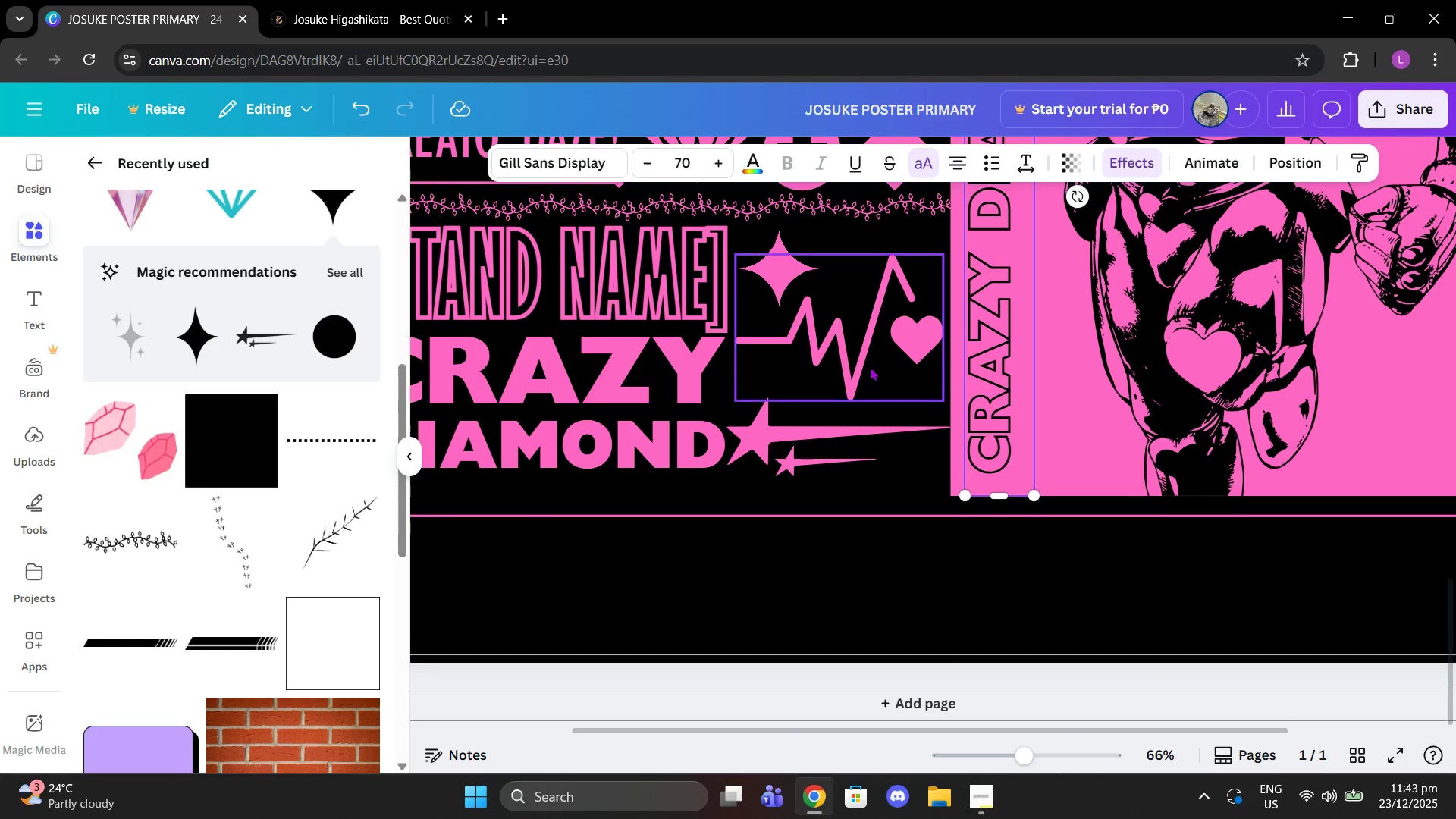 
left_click([870, 367])
 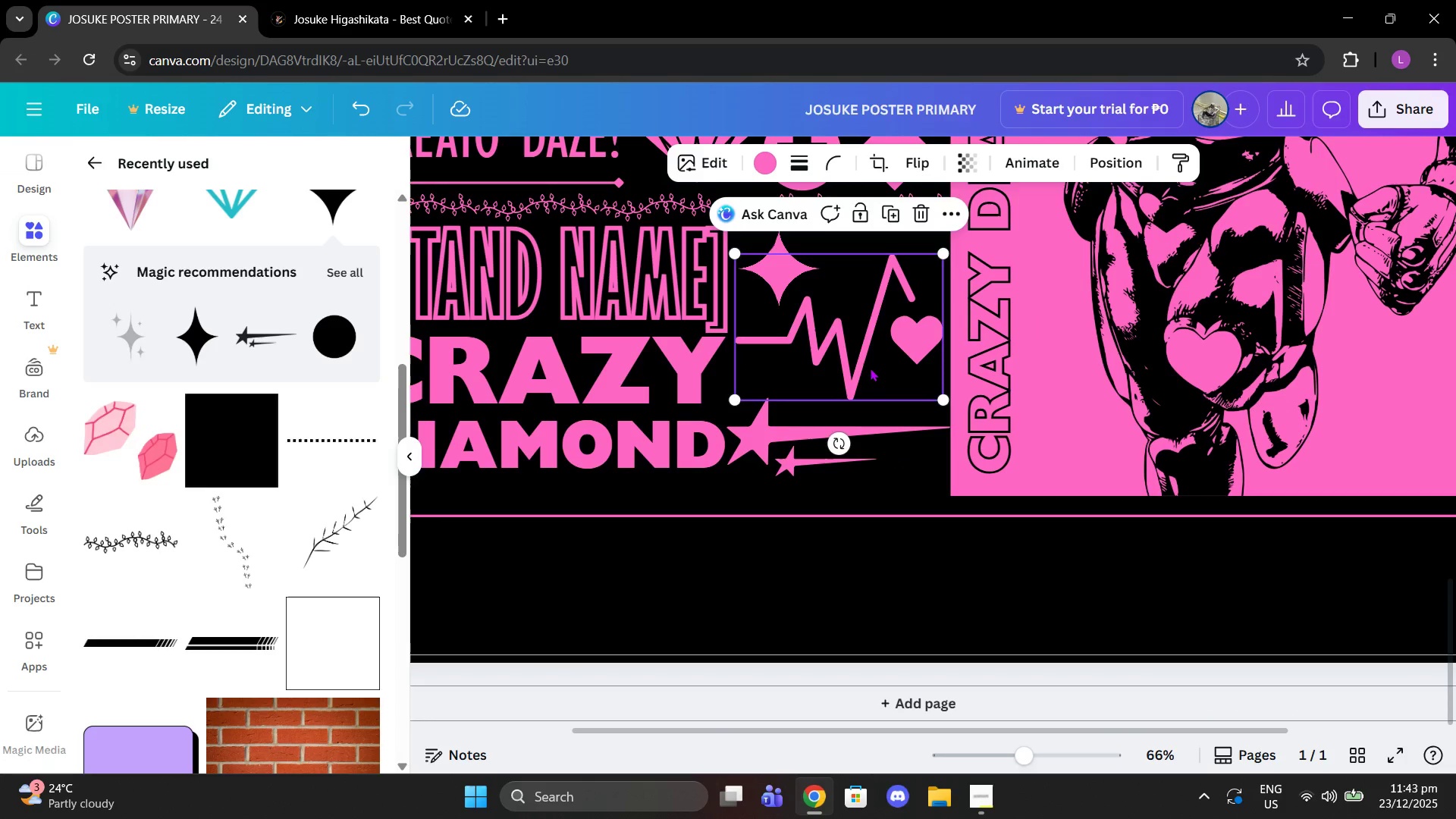 
left_click_drag(start_coordinate=[870, 367], to_coordinate=[869, 382])
 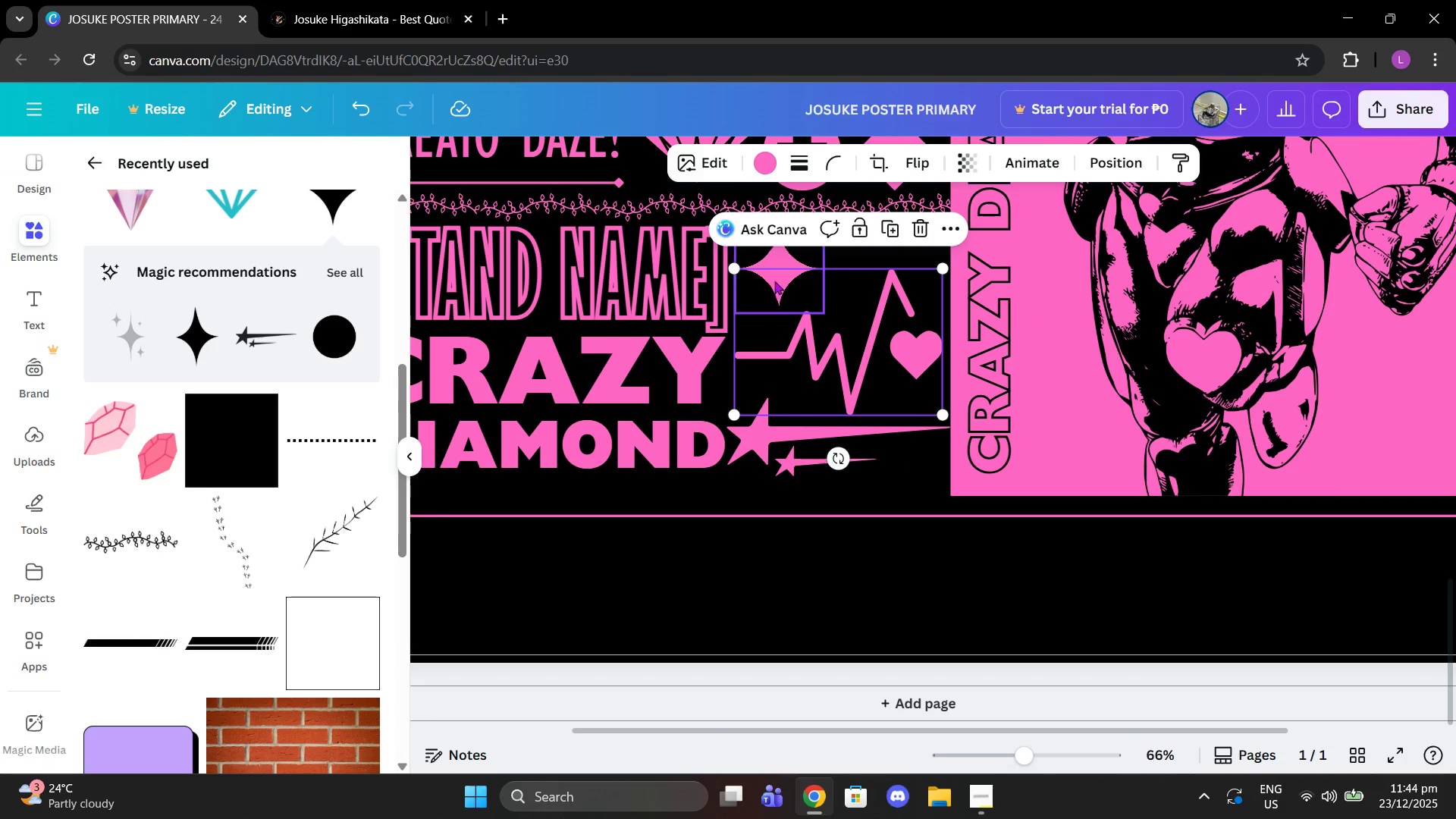 
left_click([774, 281])
 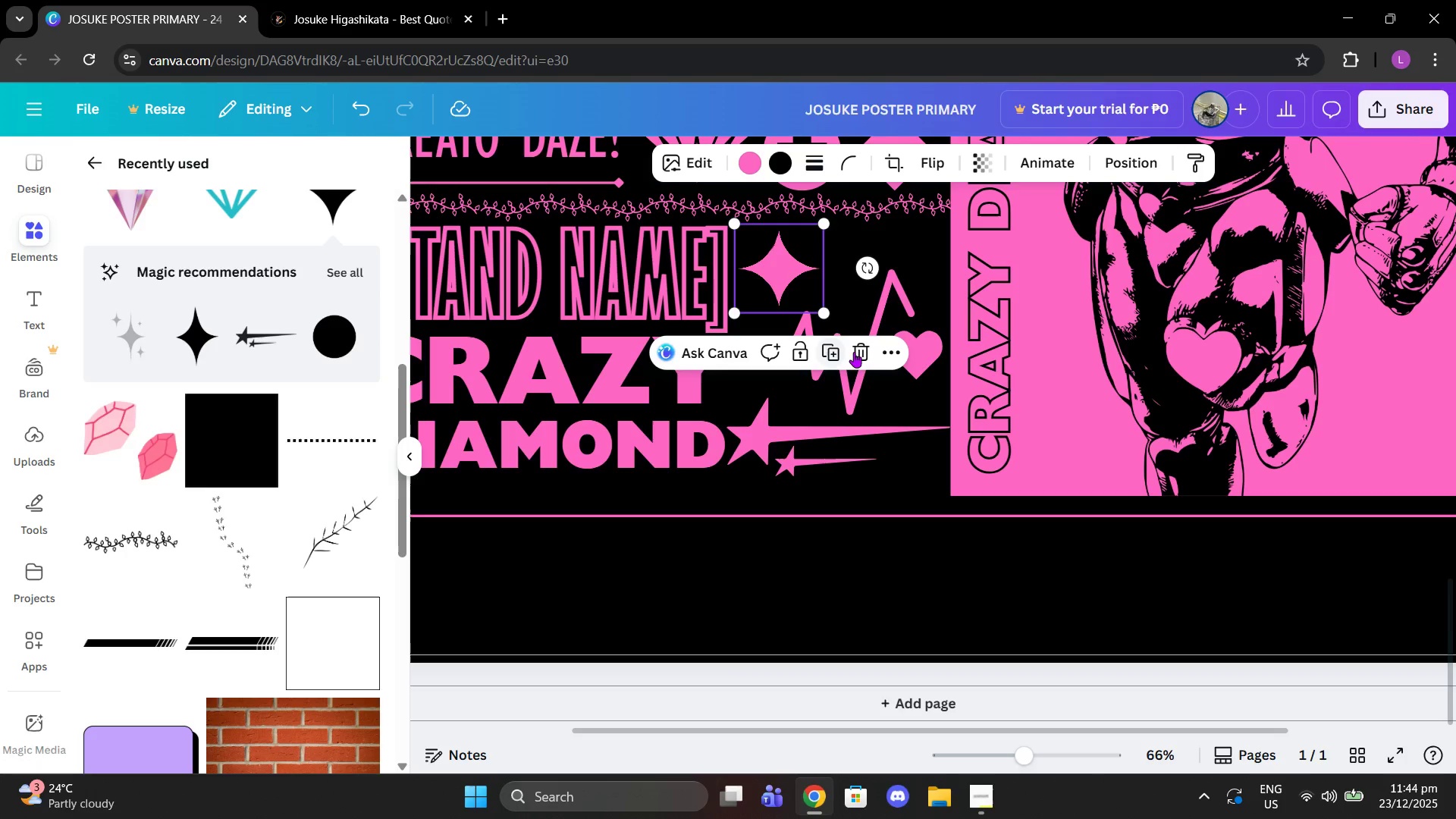 
left_click([862, 352])
 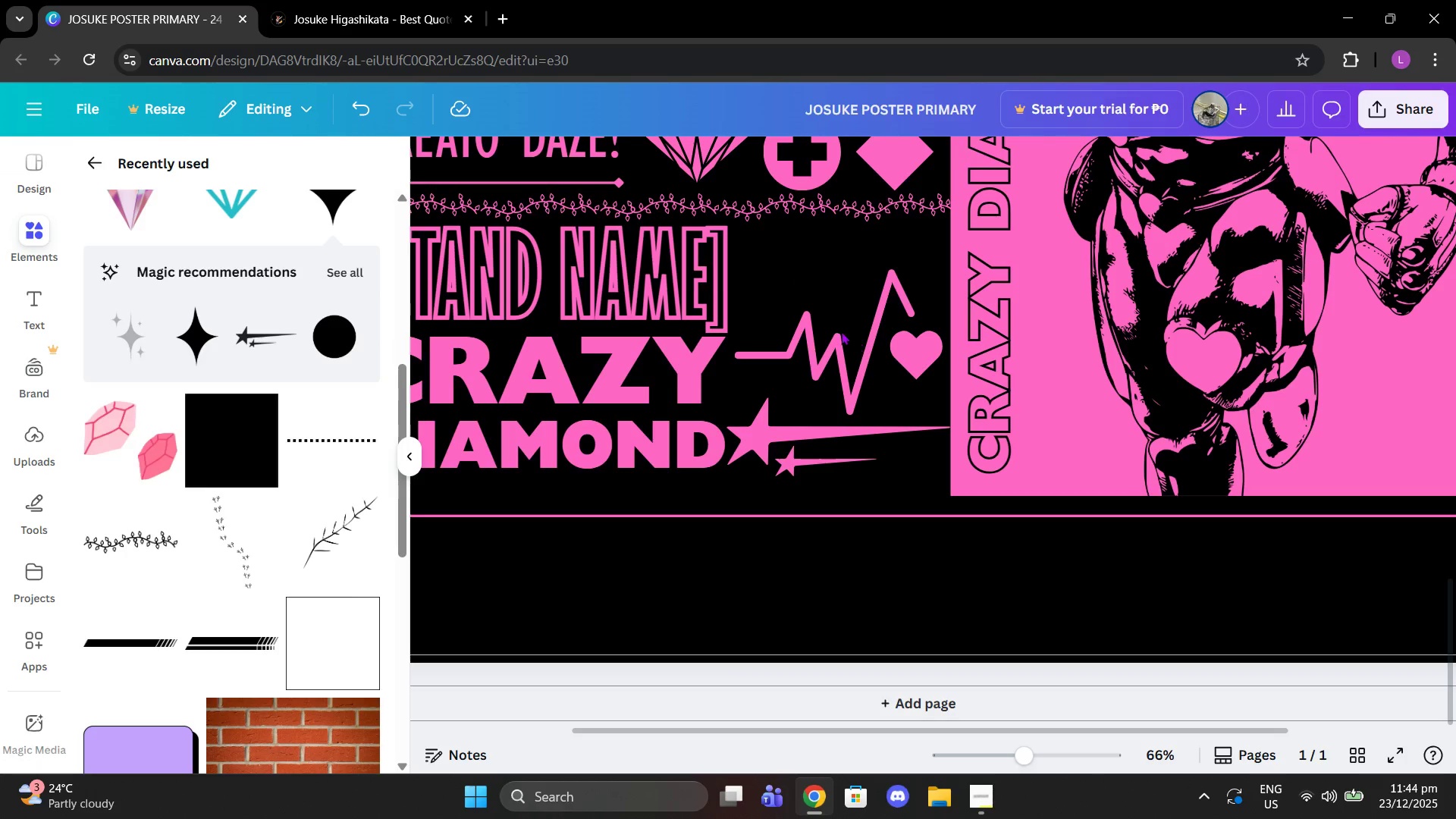 
scroll: coordinate [840, 331], scroll_direction: up, amount: 1.0
 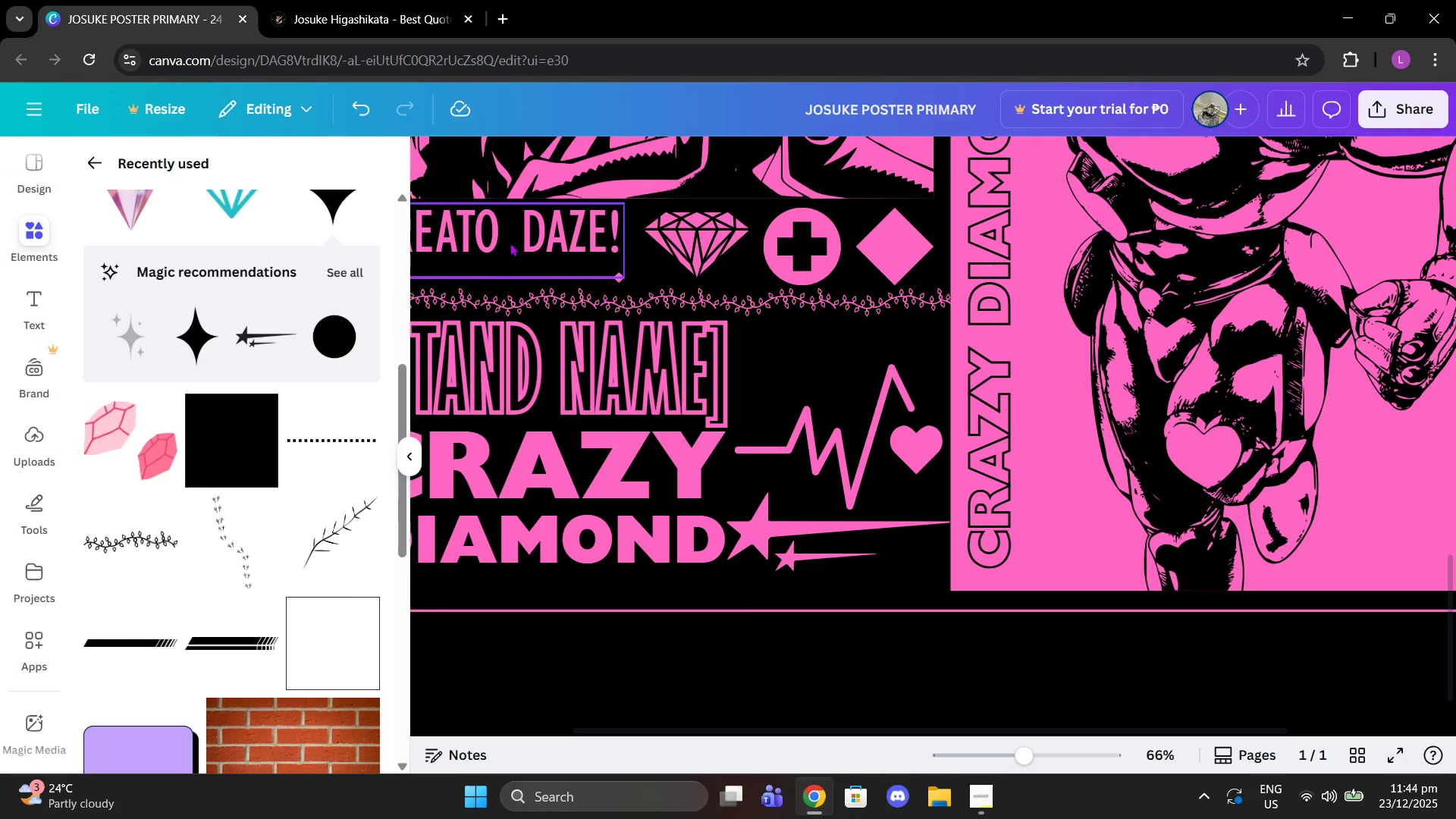 
left_click([510, 240])
 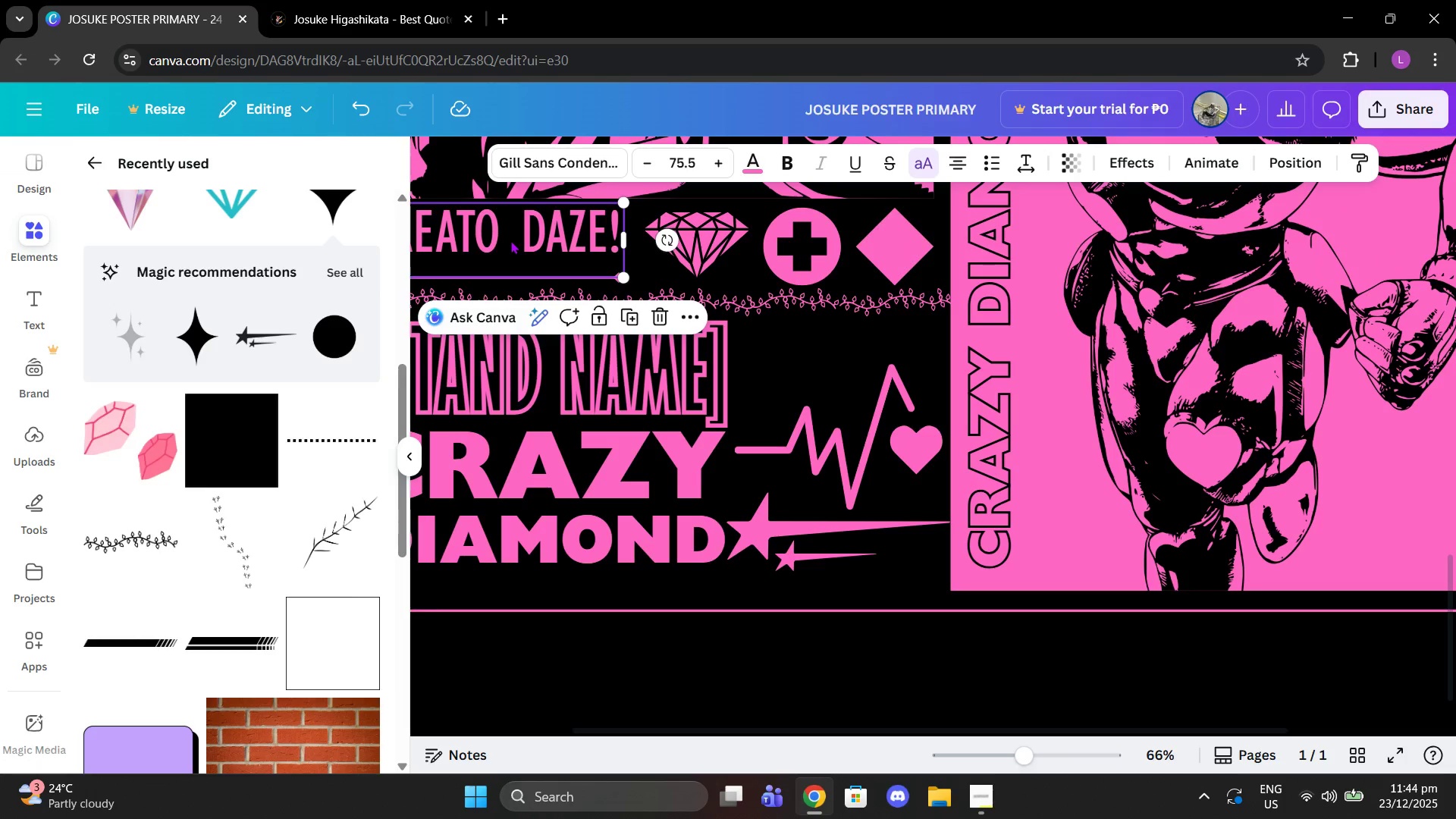 
key(Control+C)
 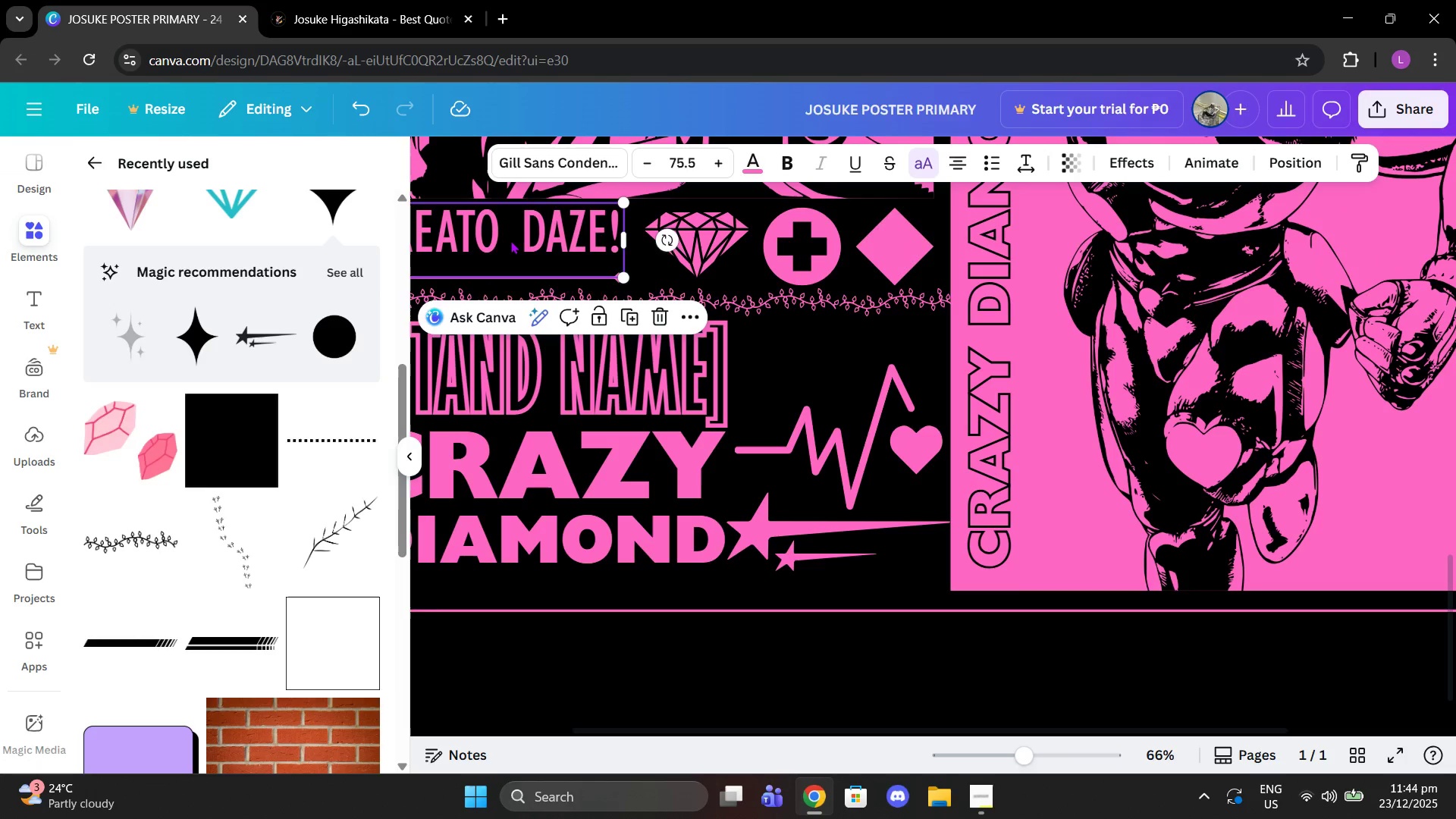 
key(Control+ControlLeft)
 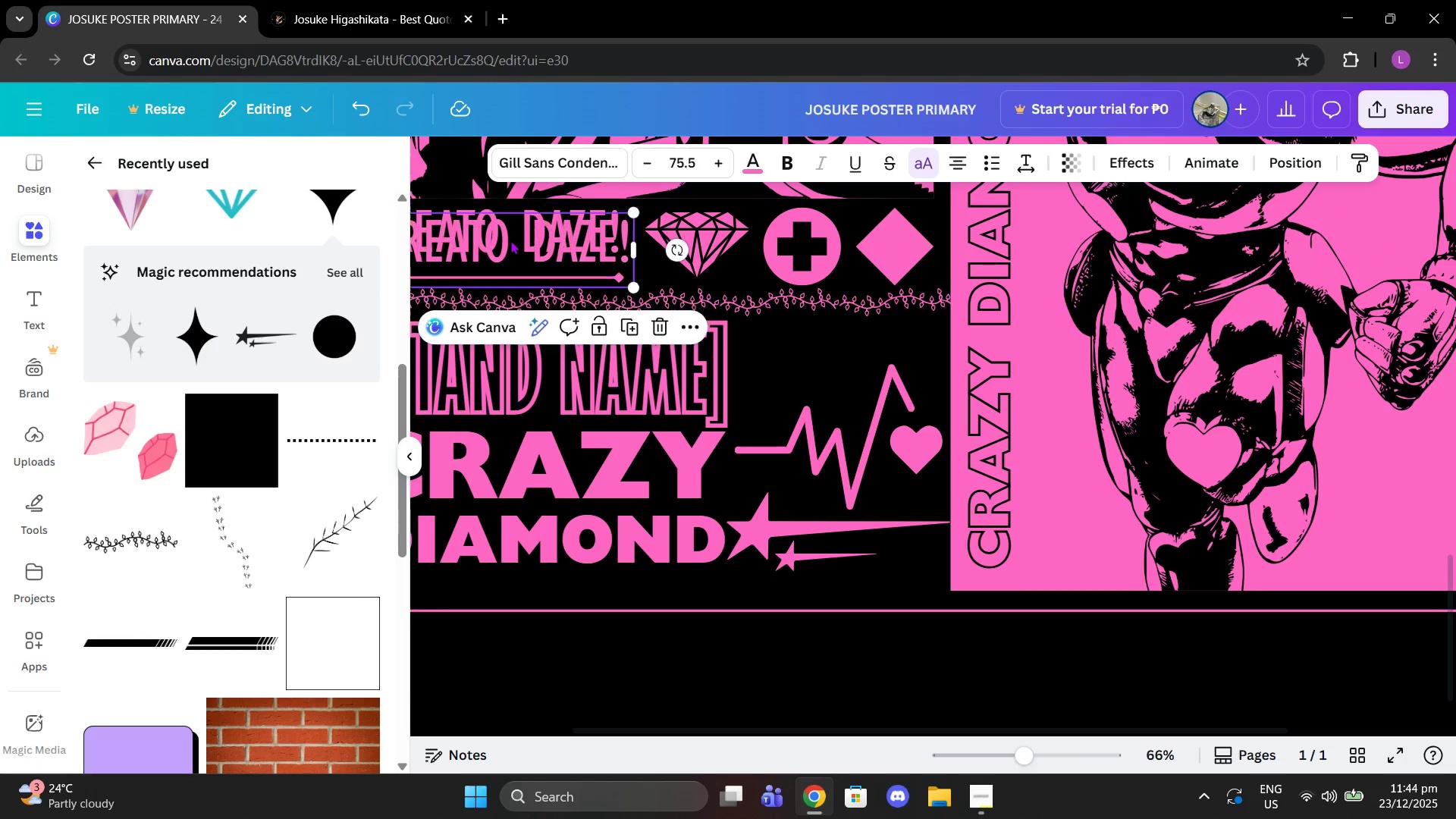 
key(Control+V)
 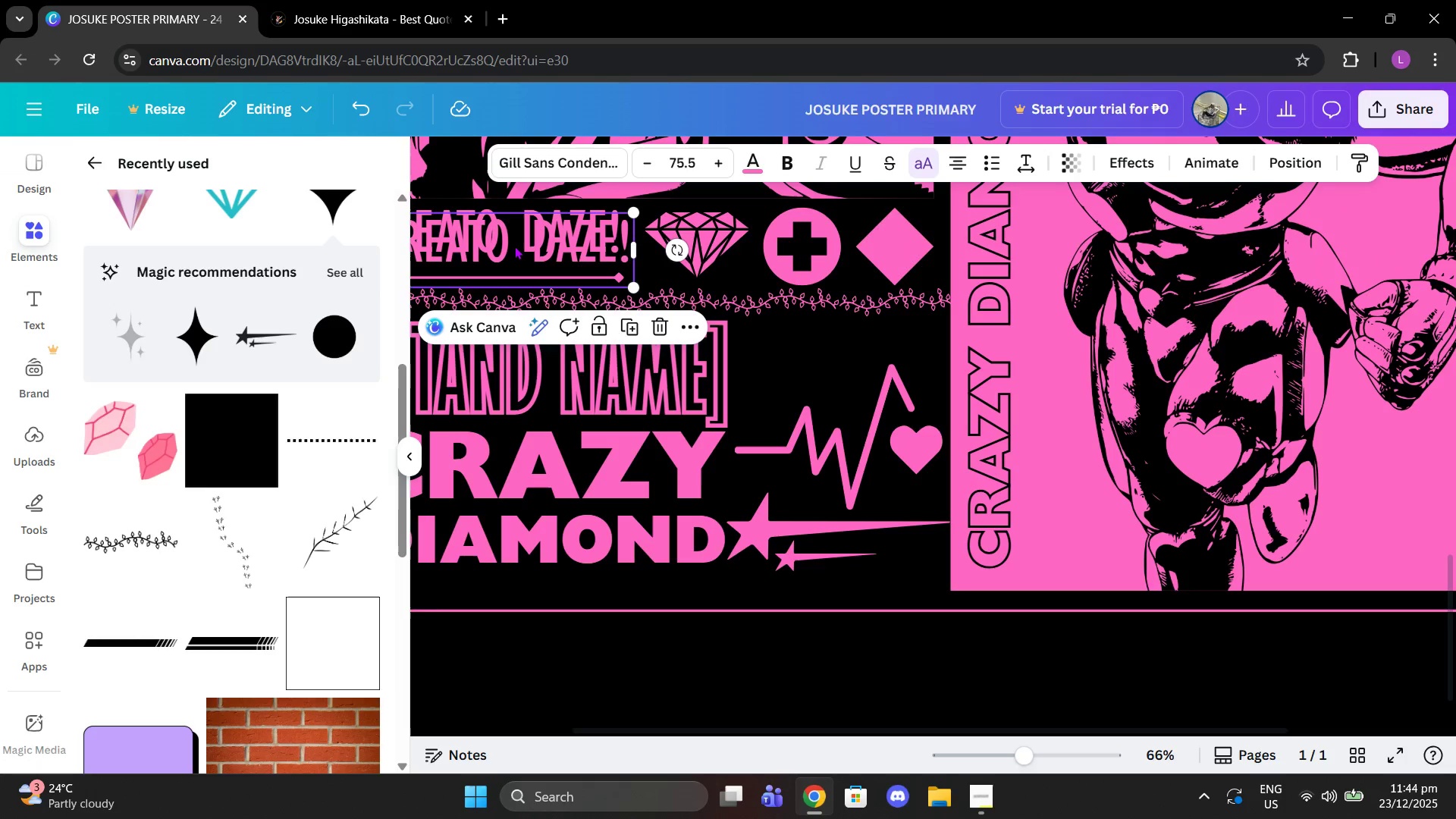 
left_click_drag(start_coordinate=[516, 247], to_coordinate=[849, 356])
 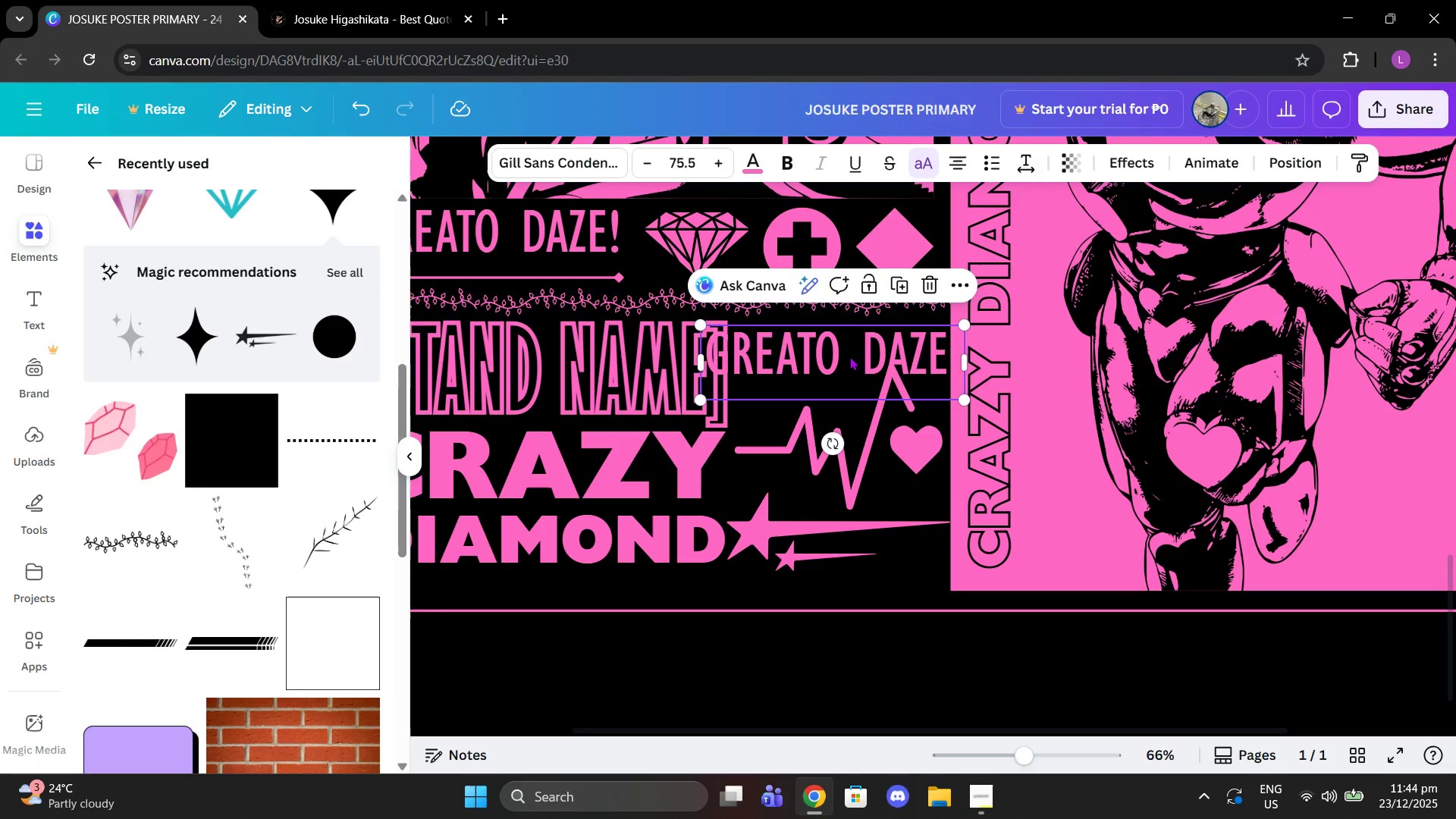 
left_click([849, 356])
 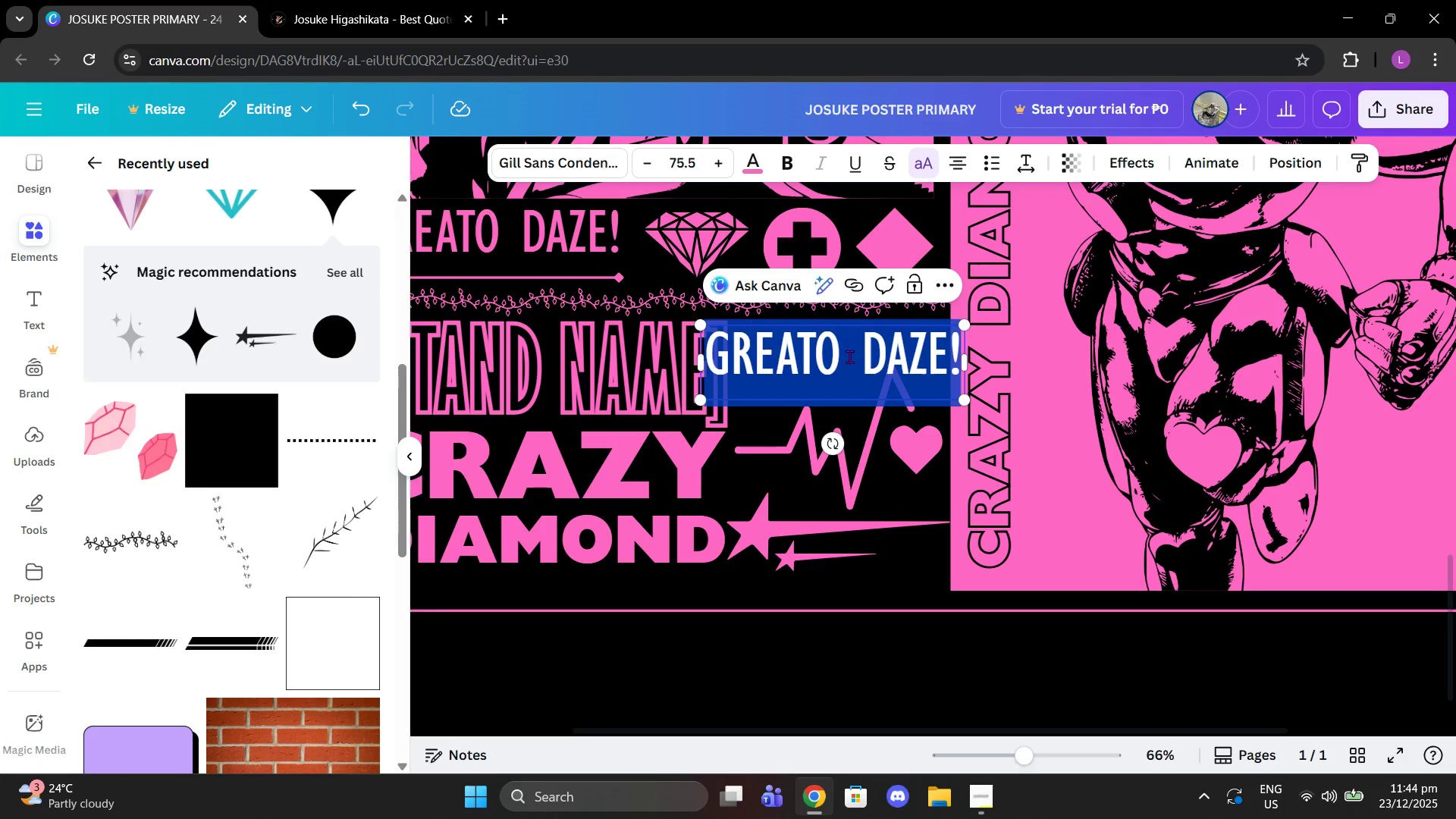 
type(unbreakable)
 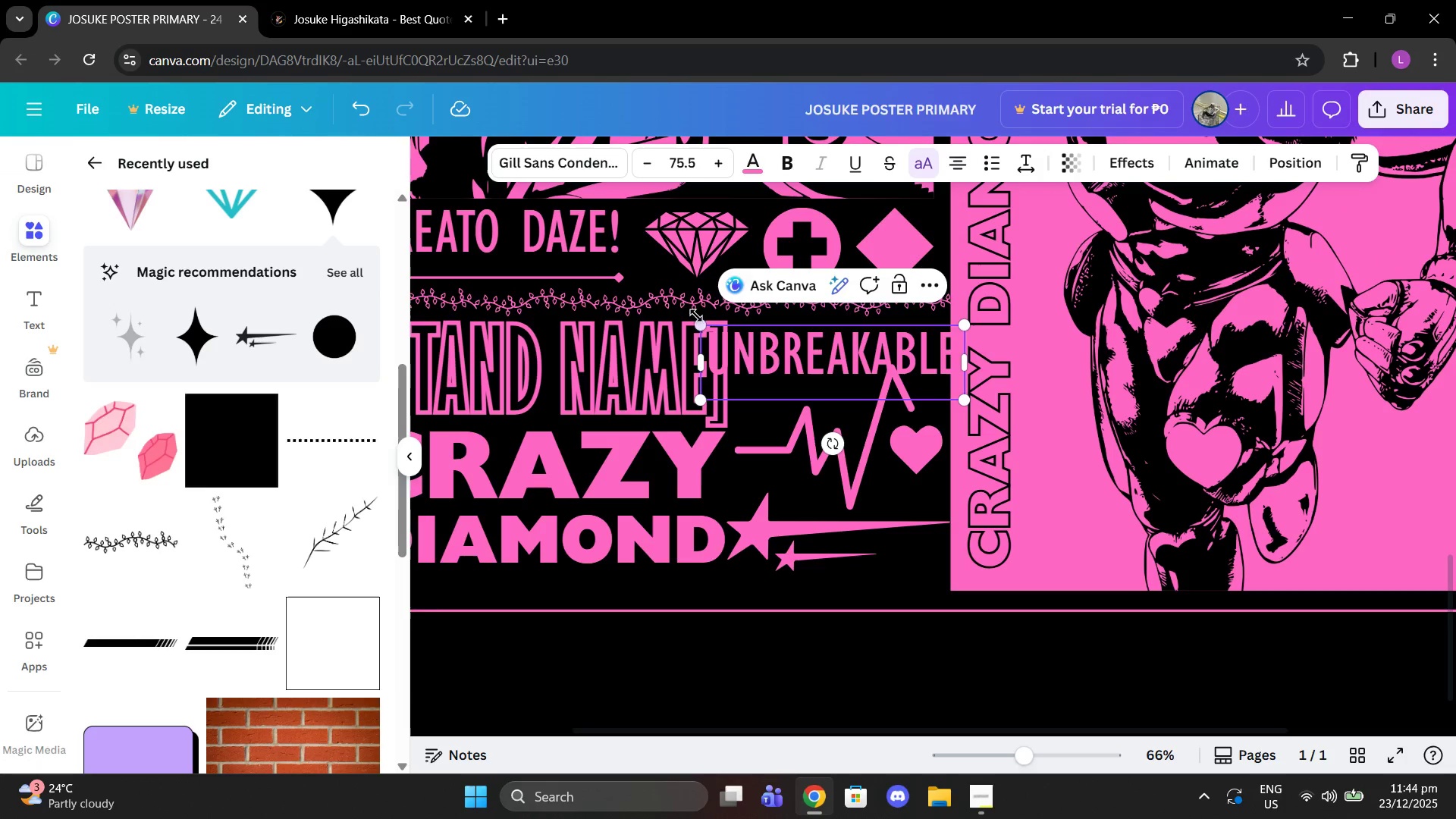 
left_click_drag(start_coordinate=[695, 320], to_coordinate=[780, 352])
 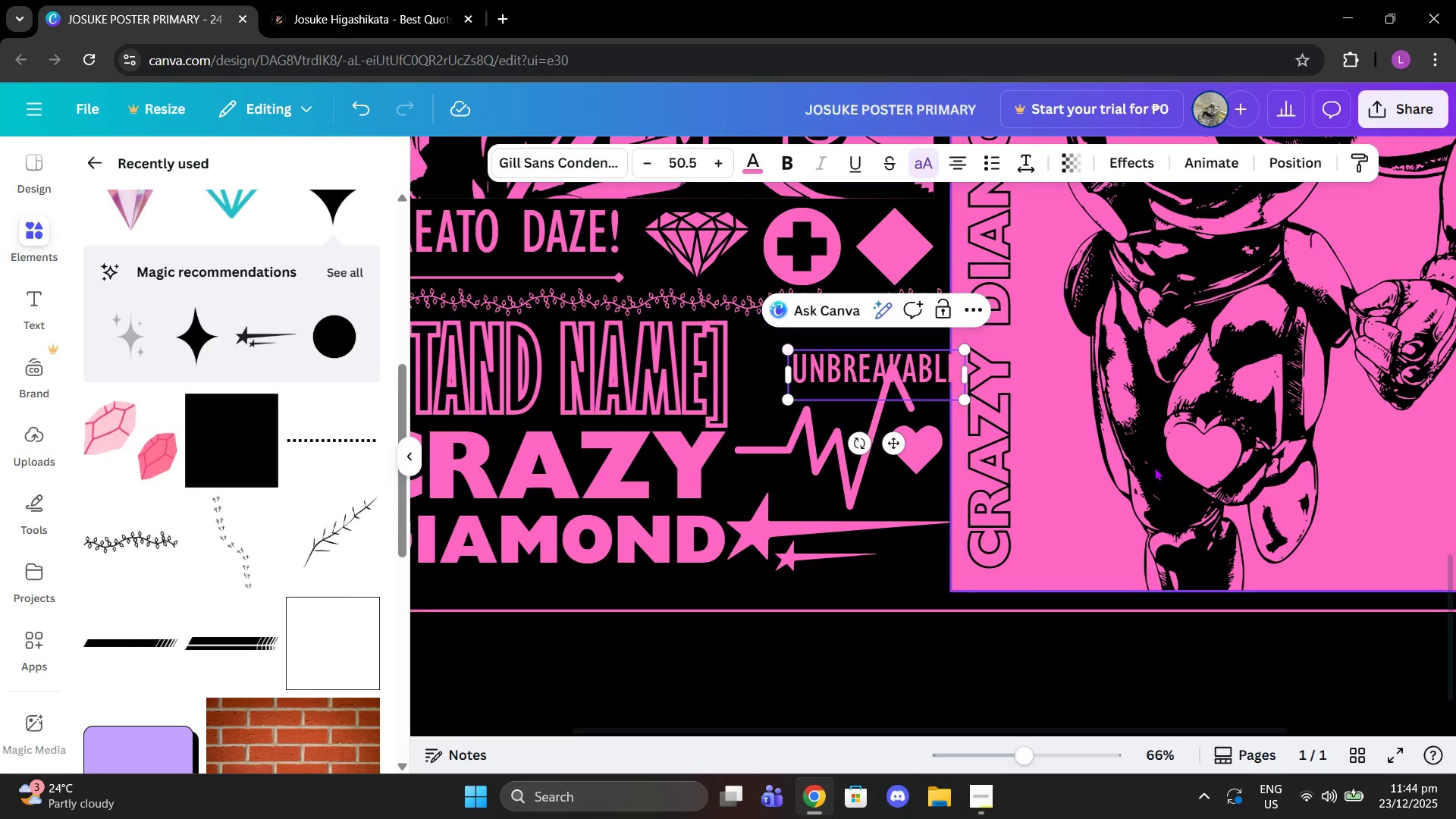 
left_click([1154, 467])
 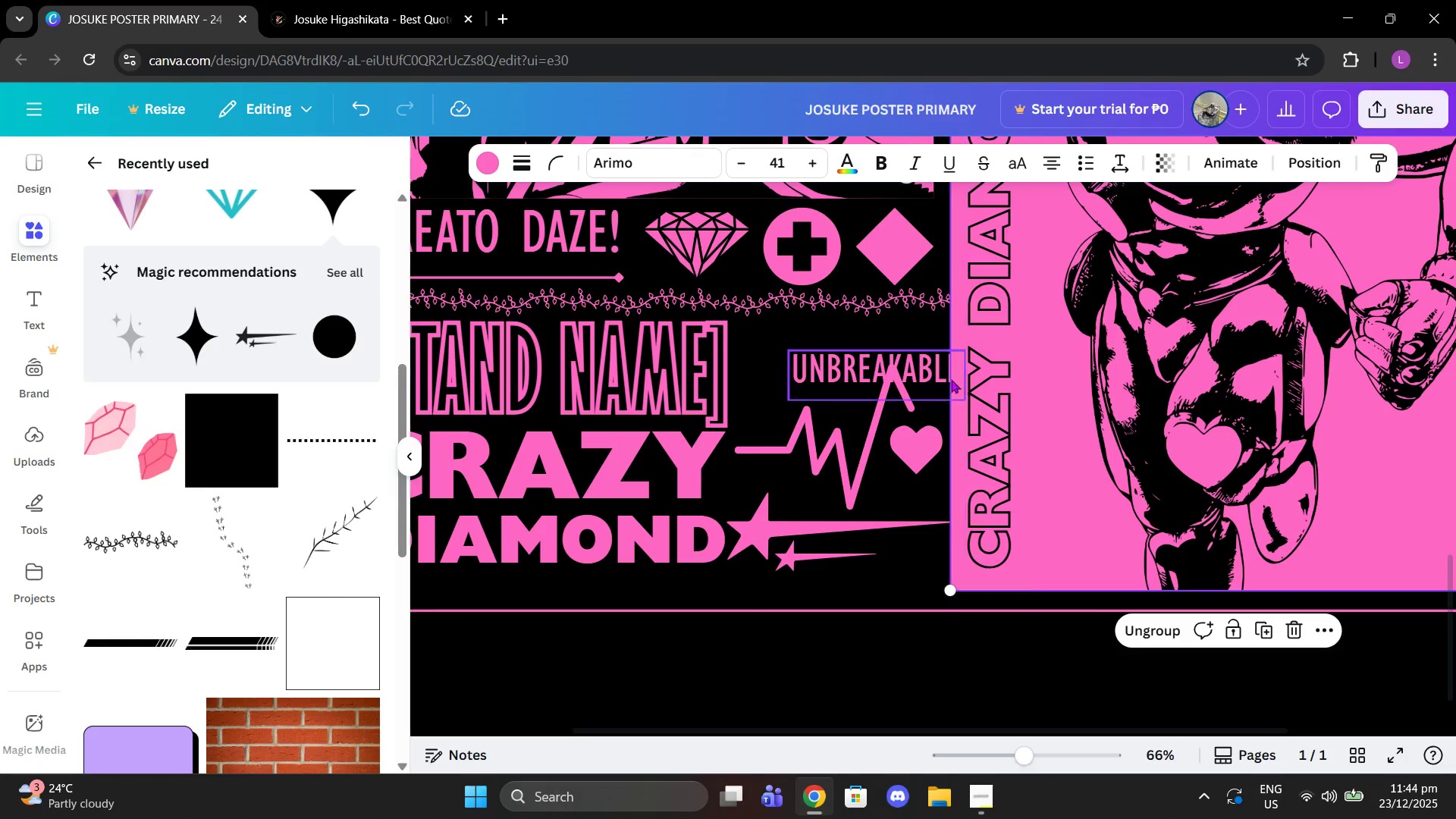 
left_click_drag(start_coordinate=[934, 371], to_coordinate=[904, 345])
 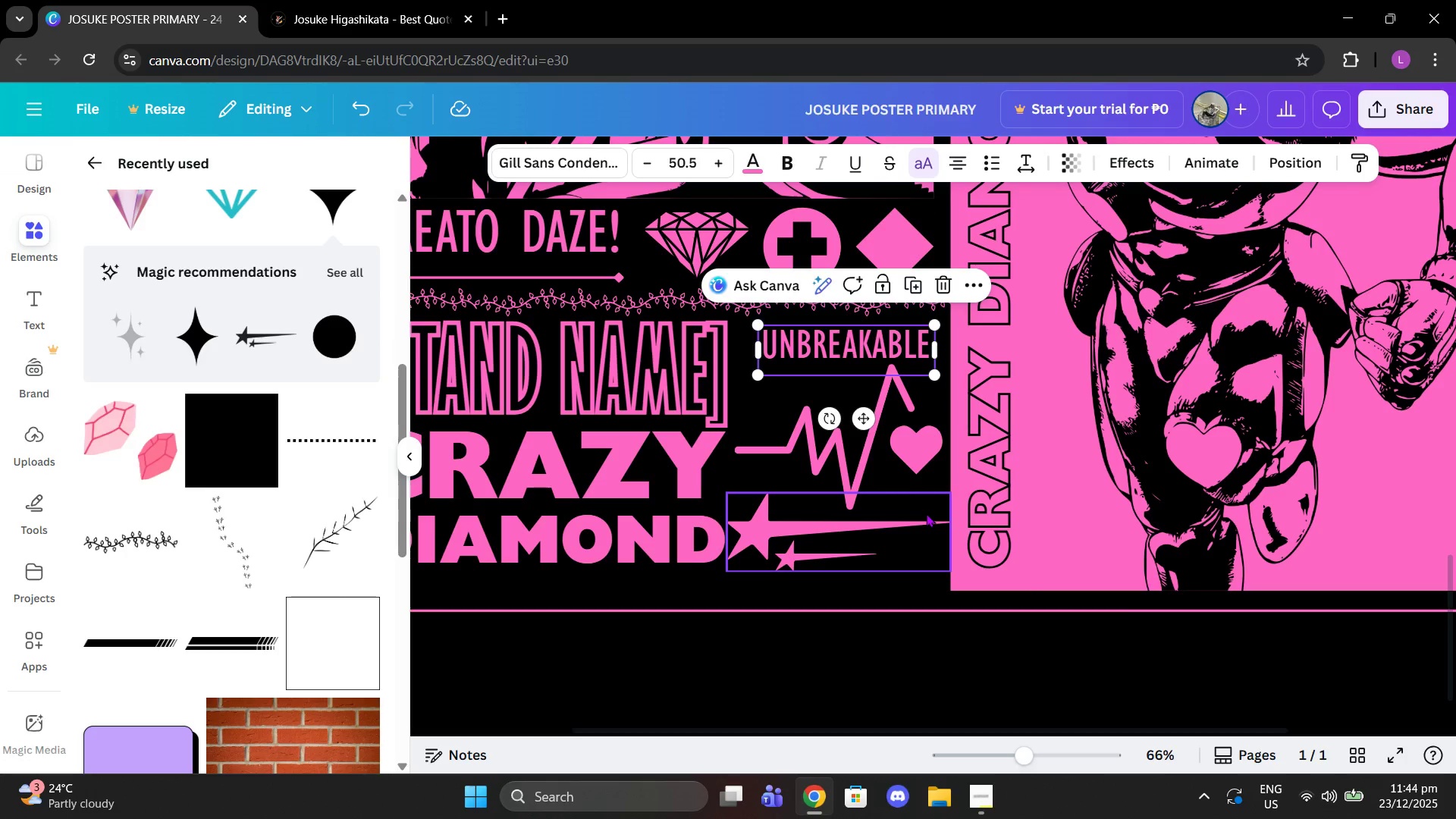 
left_click_drag(start_coordinate=[912, 346], to_coordinate=[924, 343])
 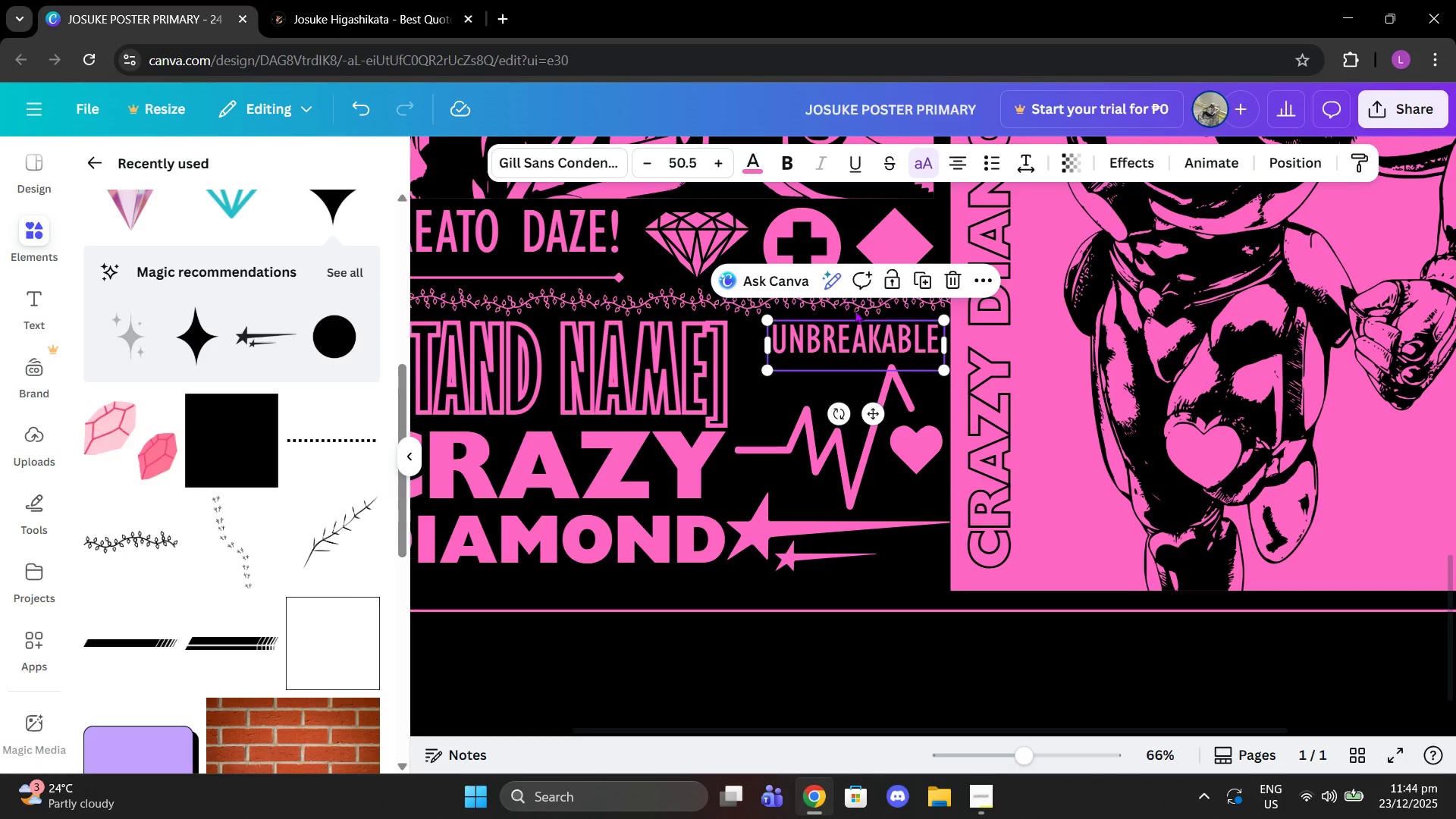 
left_click([861, 438])
 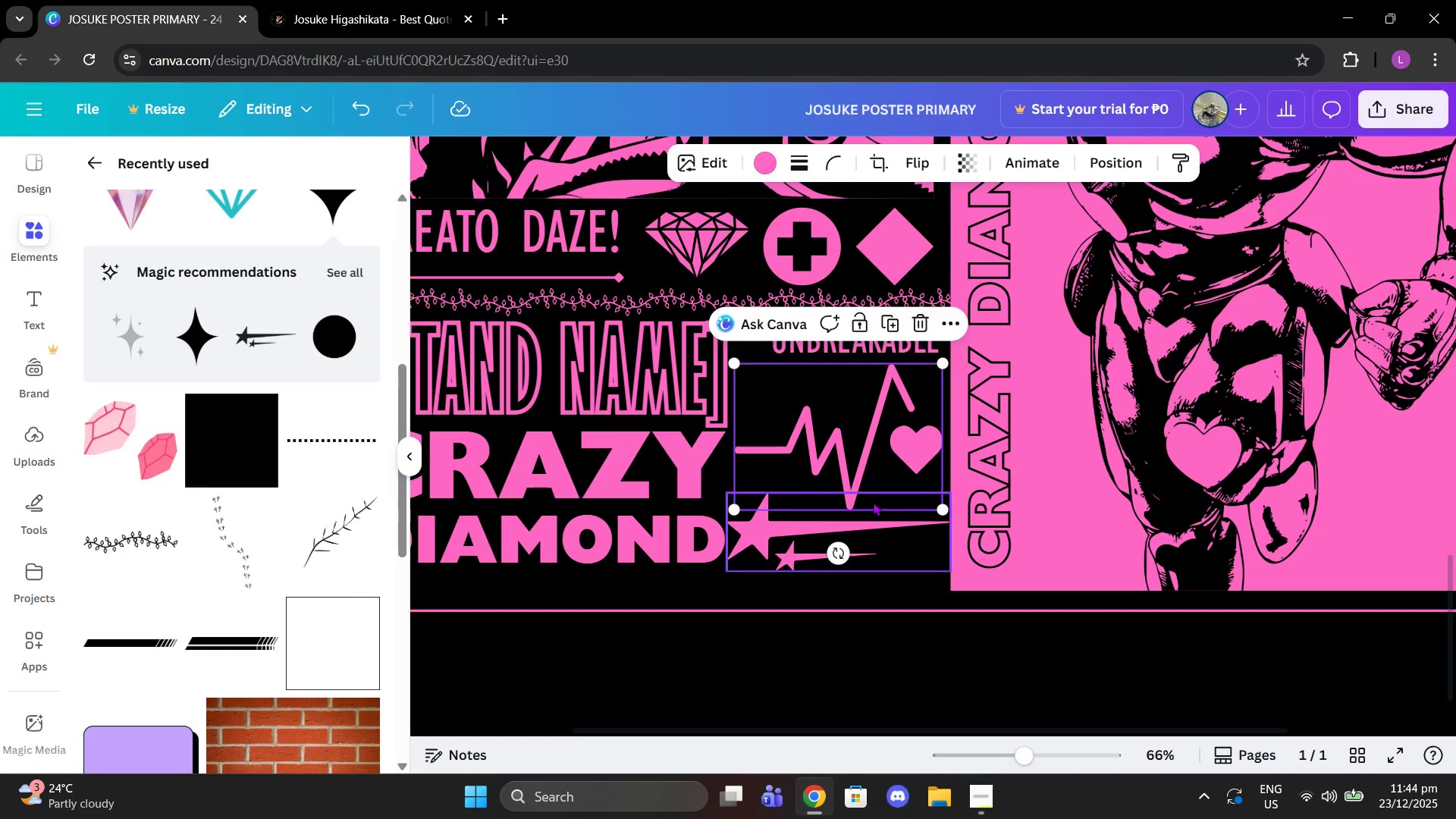 
left_click([887, 648])
 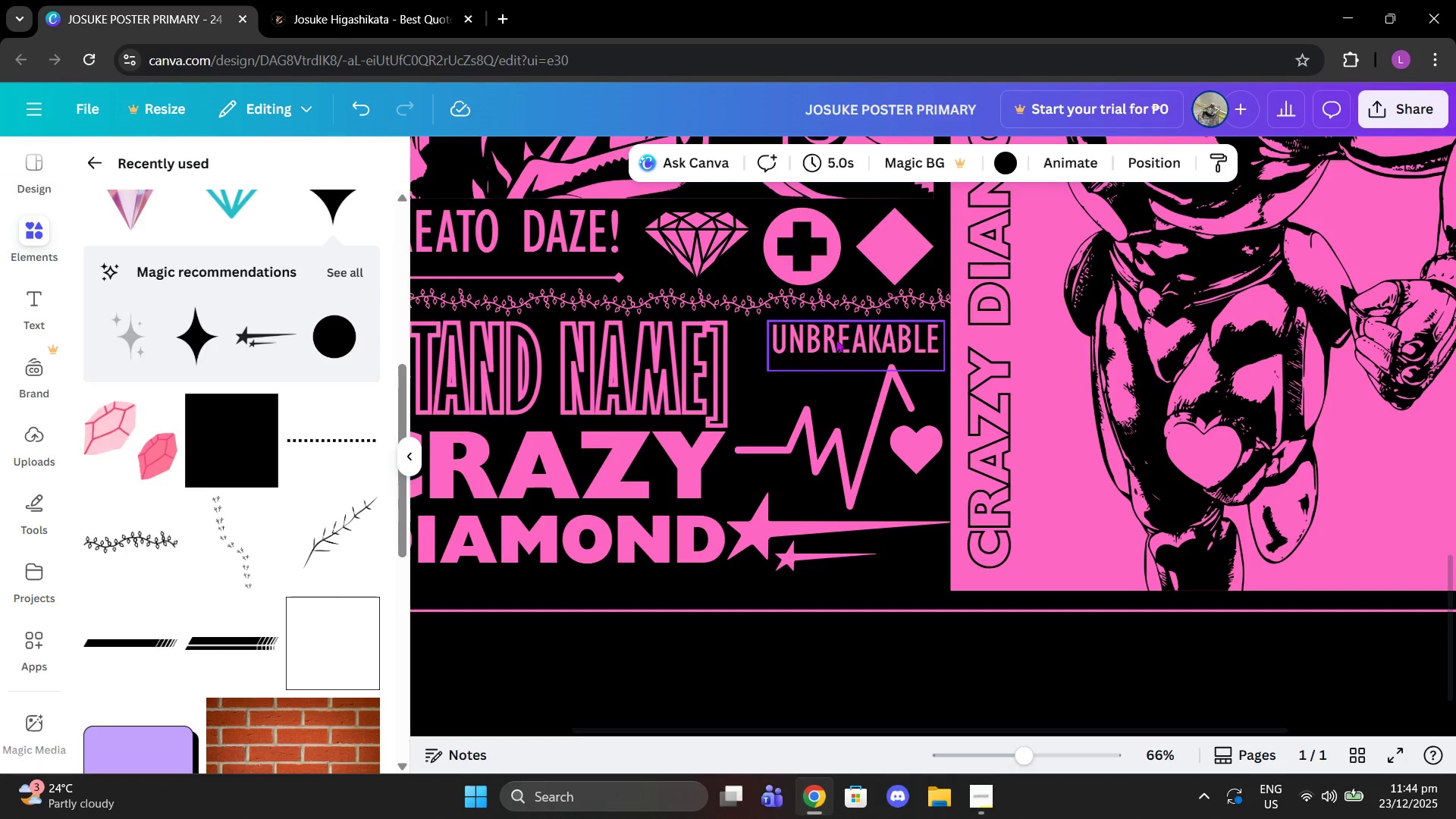 
left_click_drag(start_coordinate=[836, 339], to_coordinate=[856, 681])
 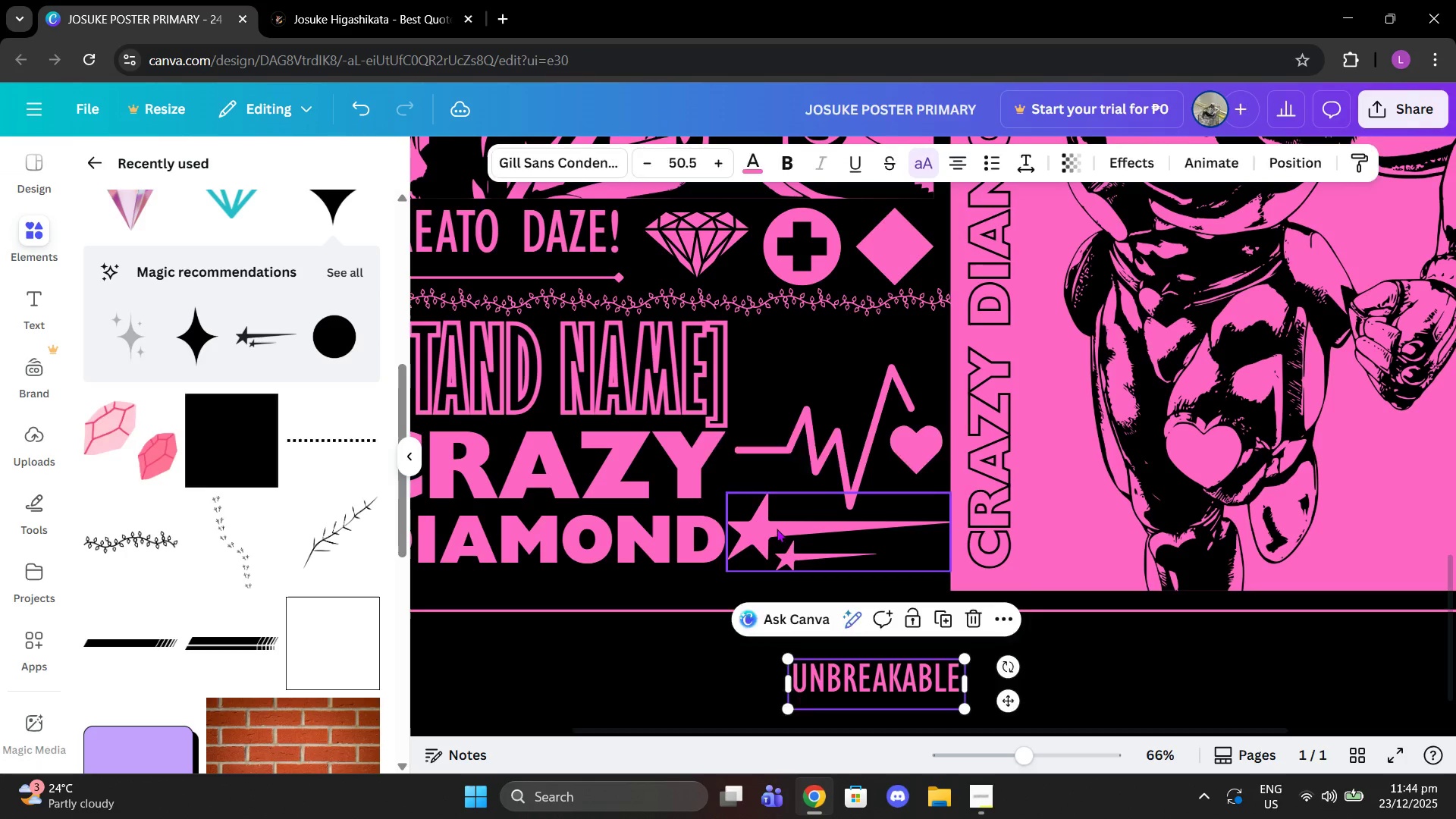 
left_click_drag(start_coordinate=[777, 529], to_coordinate=[789, 346])
 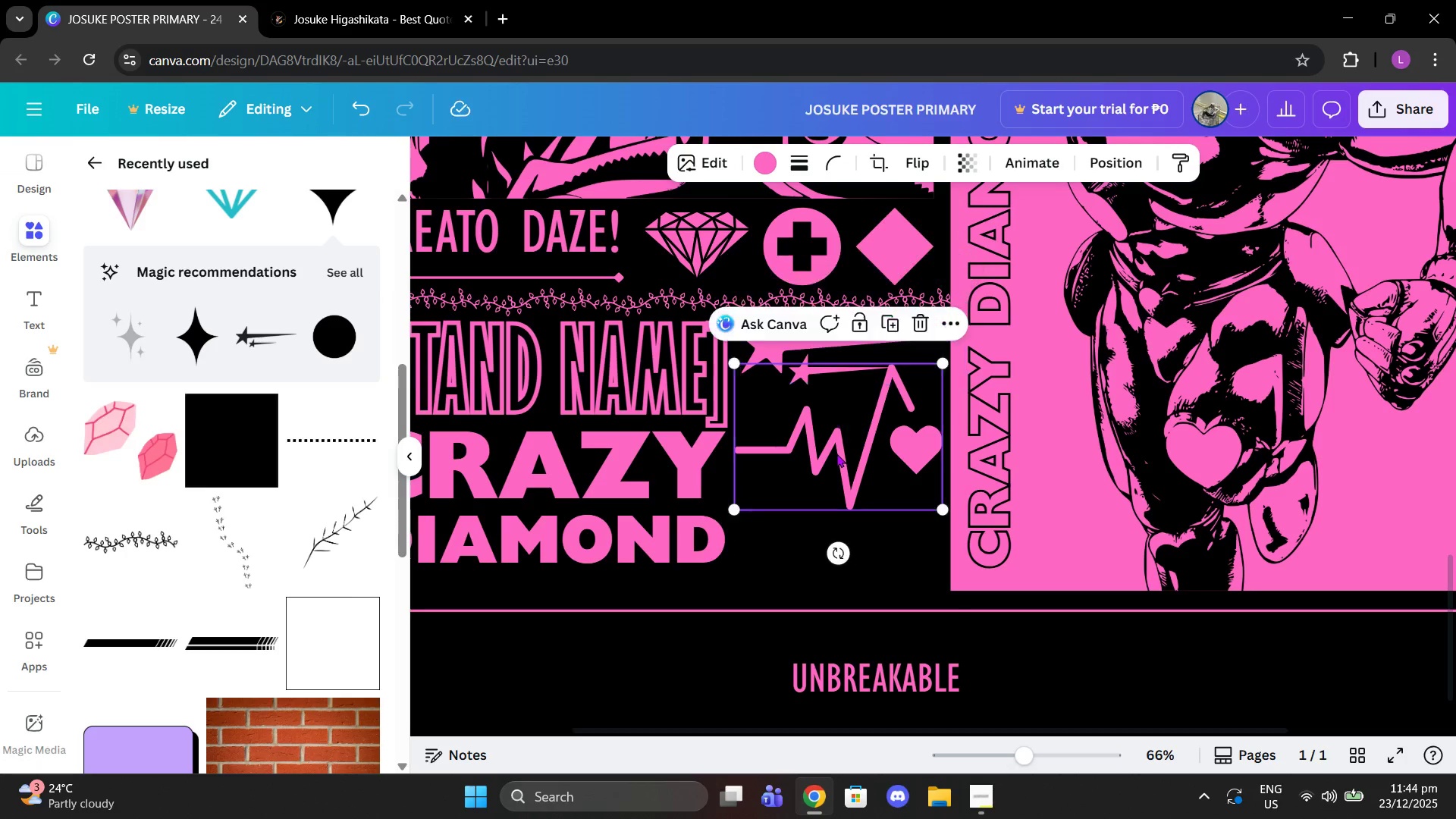 
left_click_drag(start_coordinate=[836, 453], to_coordinate=[835, 531])
 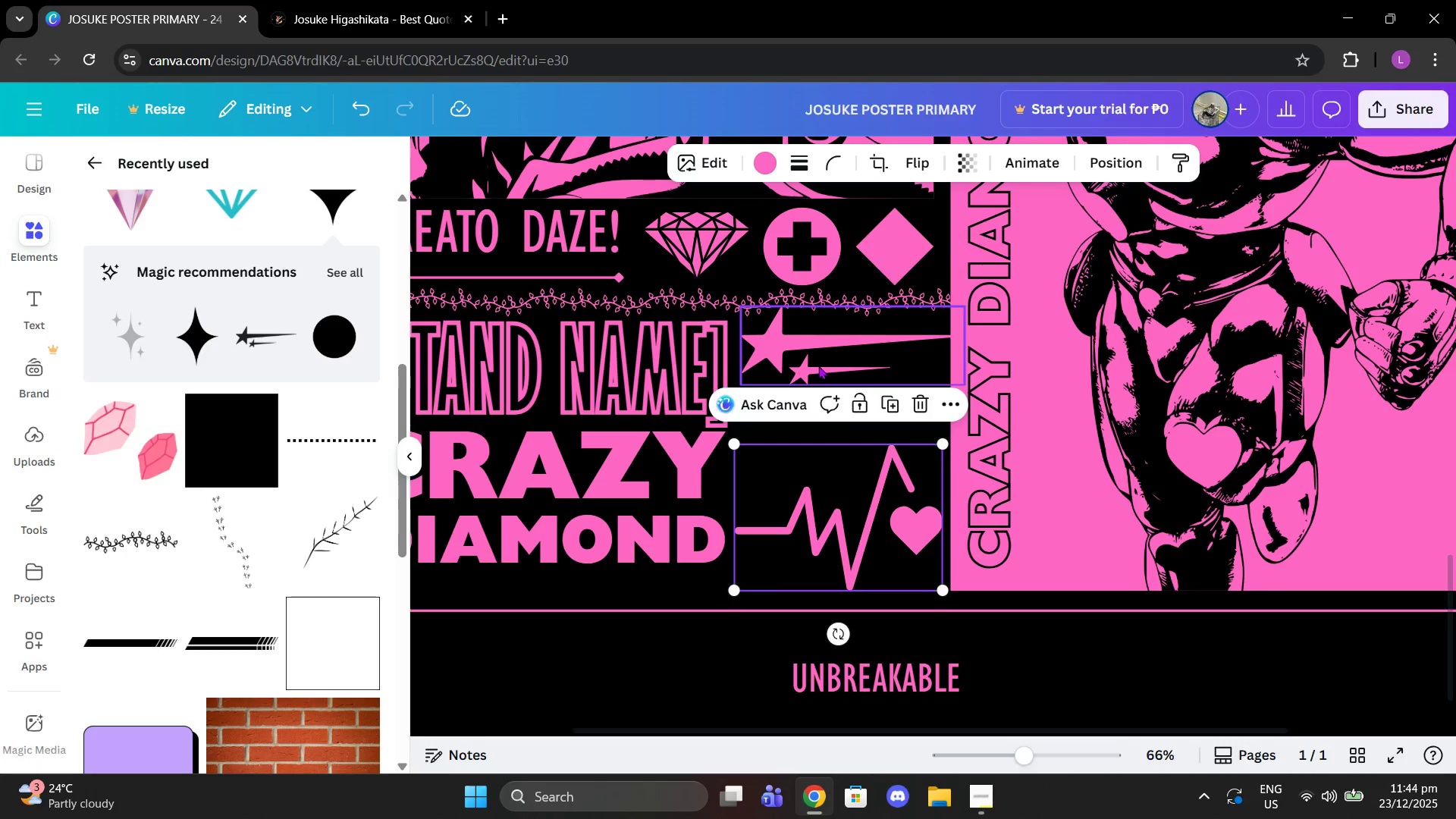 
left_click([818, 366])
 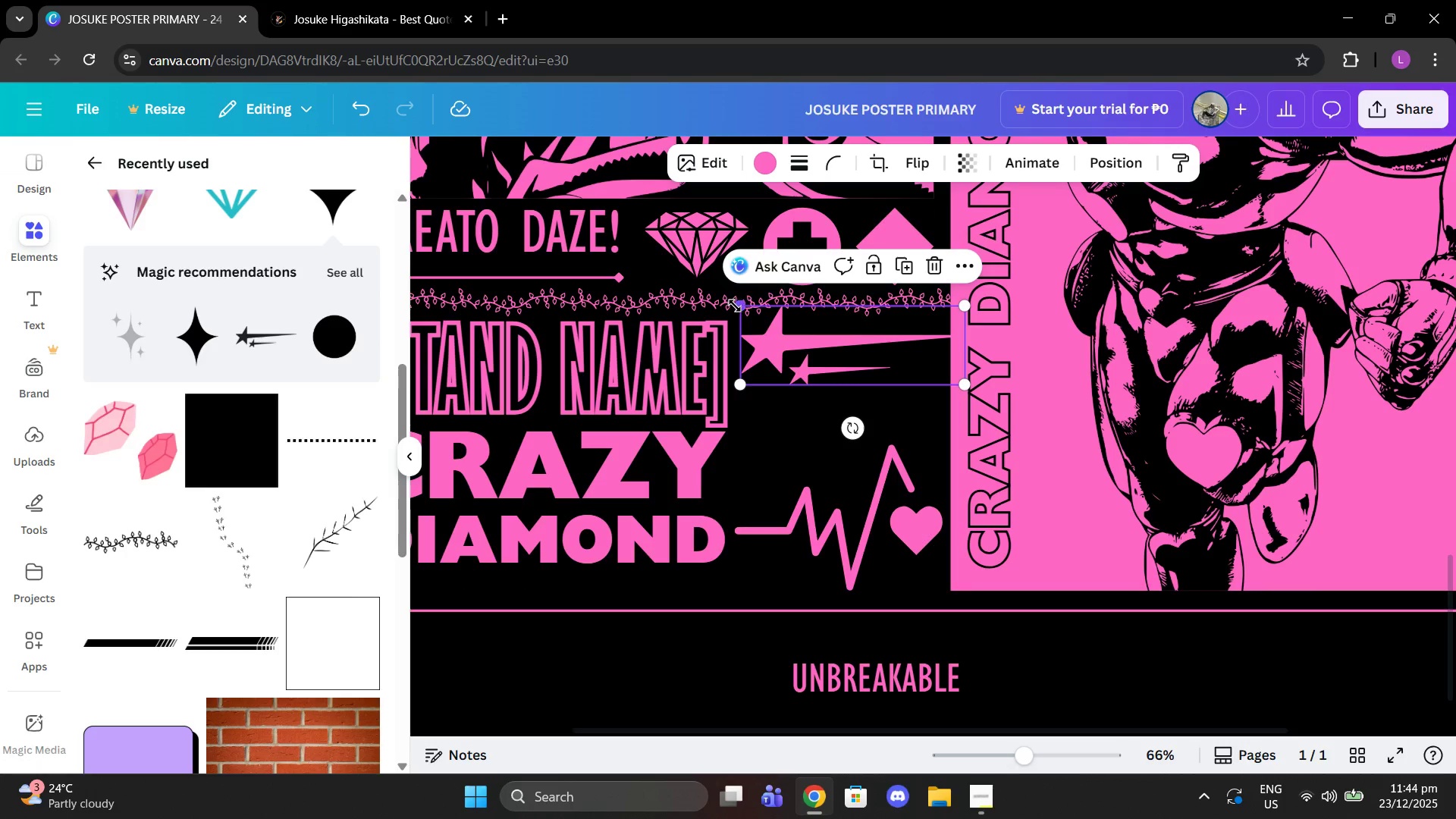 
left_click_drag(start_coordinate=[736, 306], to_coordinate=[779, 338])
 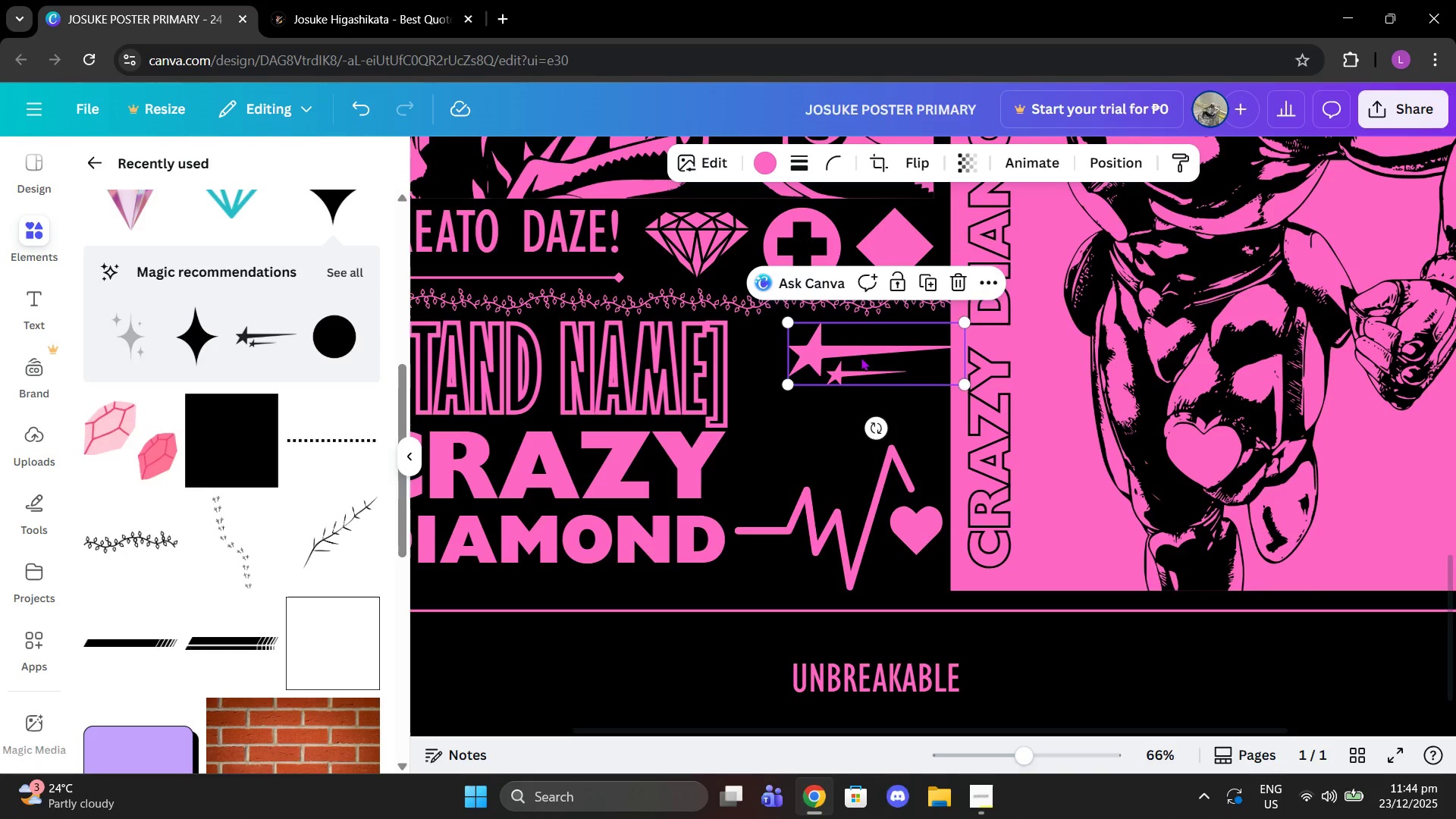 
left_click_drag(start_coordinate=[861, 357], to_coordinate=[829, 362])
 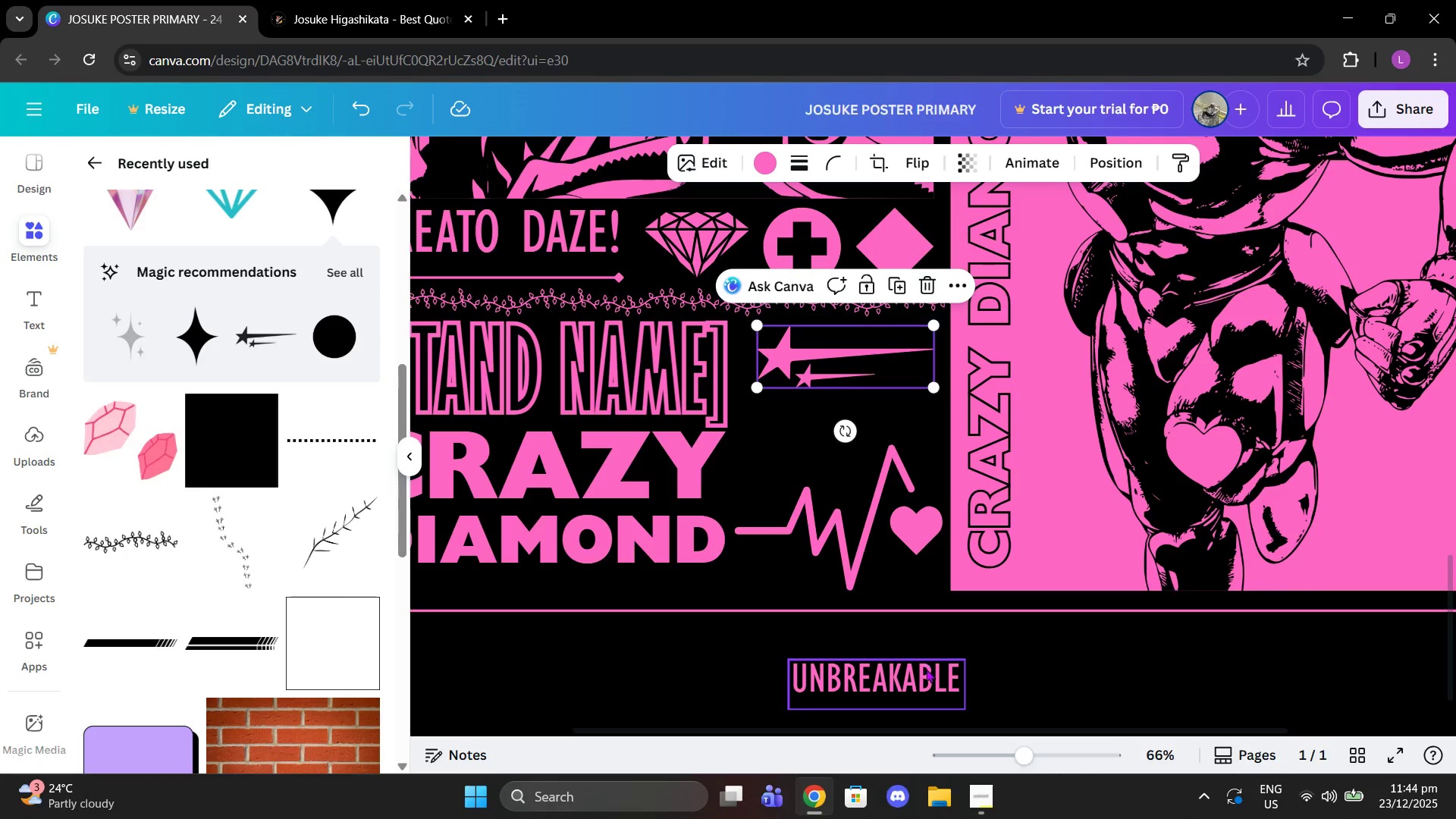 
left_click_drag(start_coordinate=[926, 673], to_coordinate=[886, 414])
 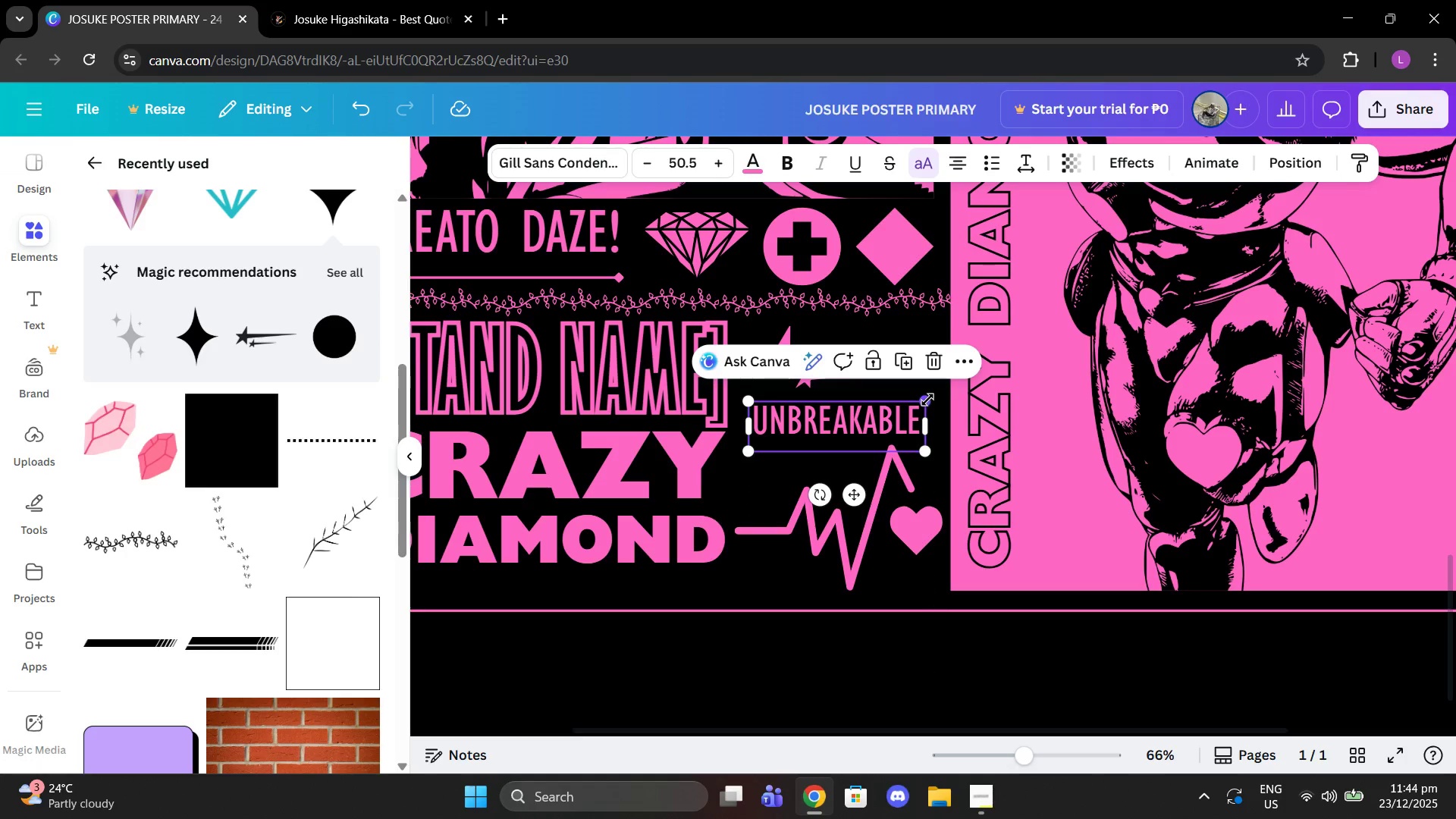 
left_click_drag(start_coordinate=[927, 400], to_coordinate=[940, 398])
 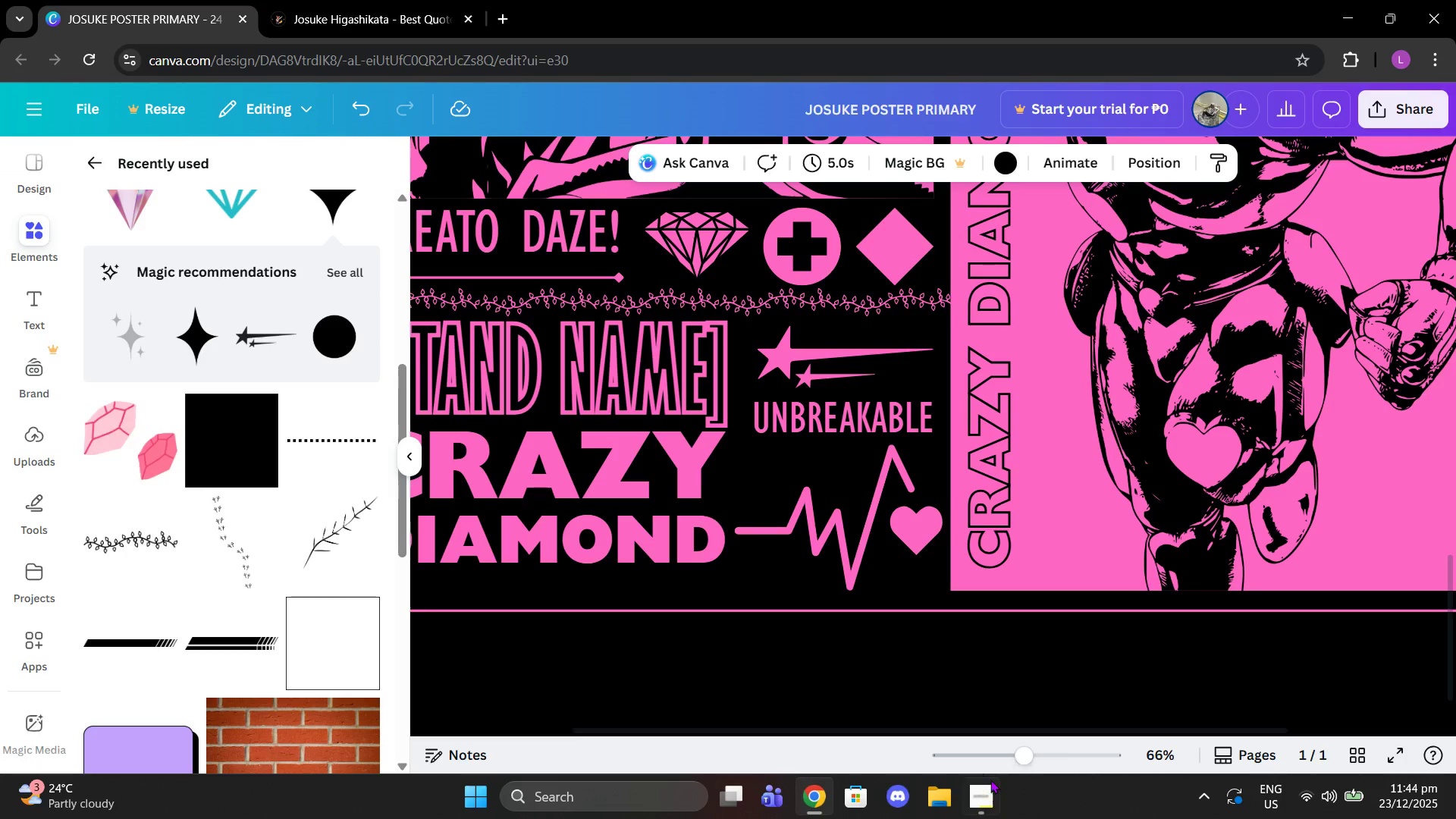 
left_click_drag(start_coordinate=[1029, 761], to_coordinate=[1009, 755])
 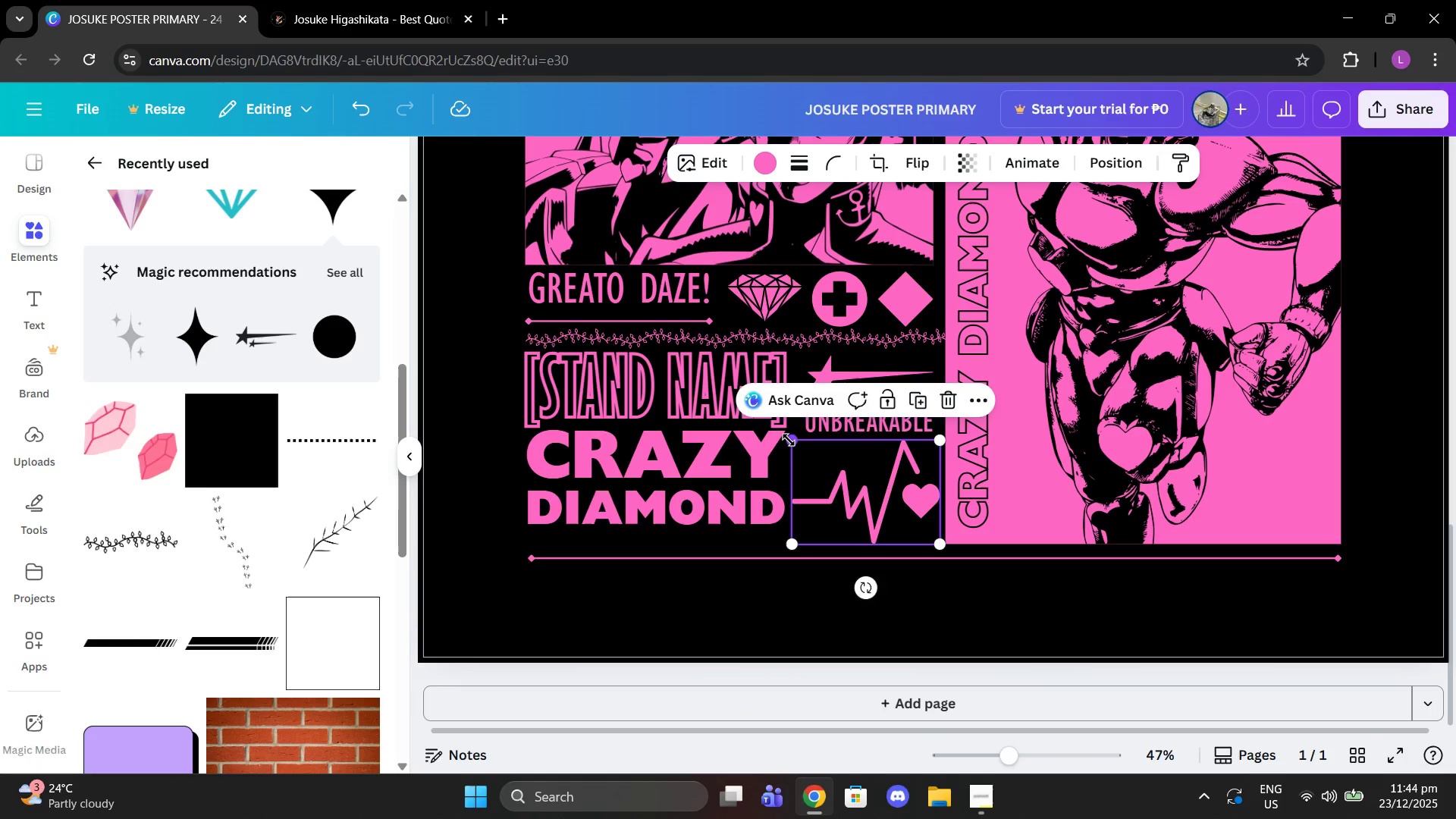 
left_click_drag(start_coordinate=[789, 447], to_coordinate=[804, 450])
 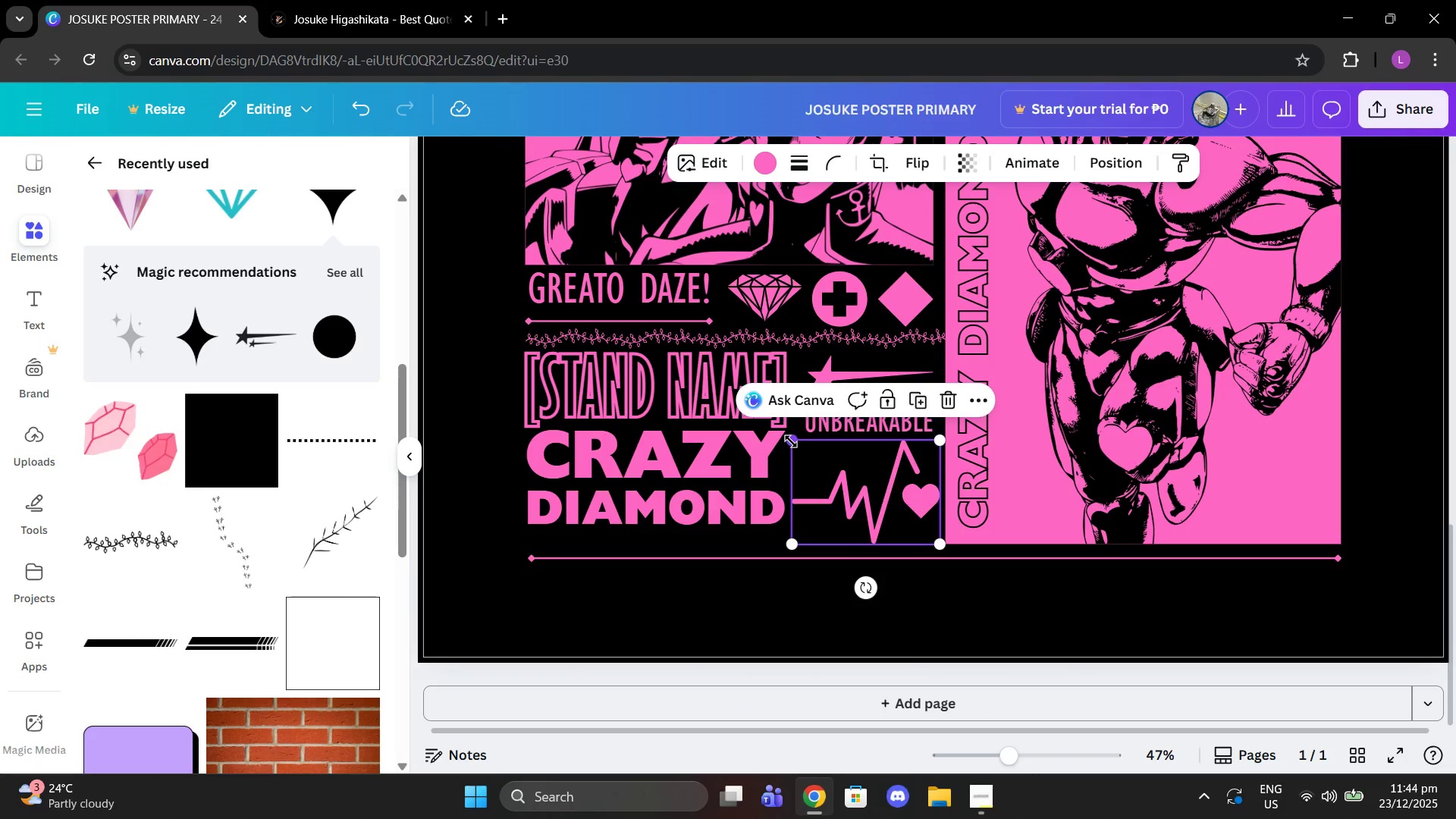 
left_click_drag(start_coordinate=[791, 441], to_coordinate=[807, 444])
 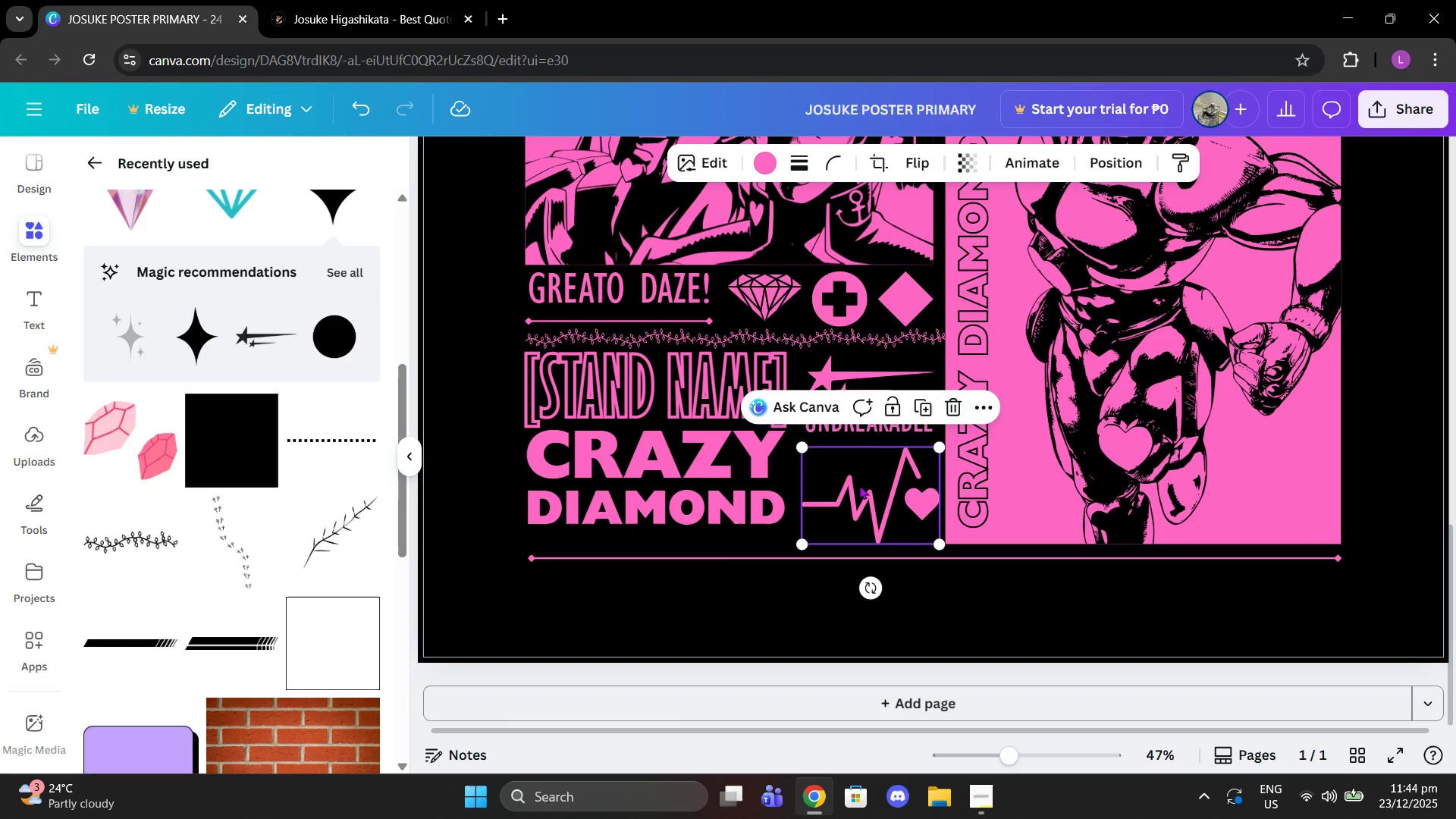 
left_click_drag(start_coordinate=[859, 485], to_coordinate=[861, 478])
 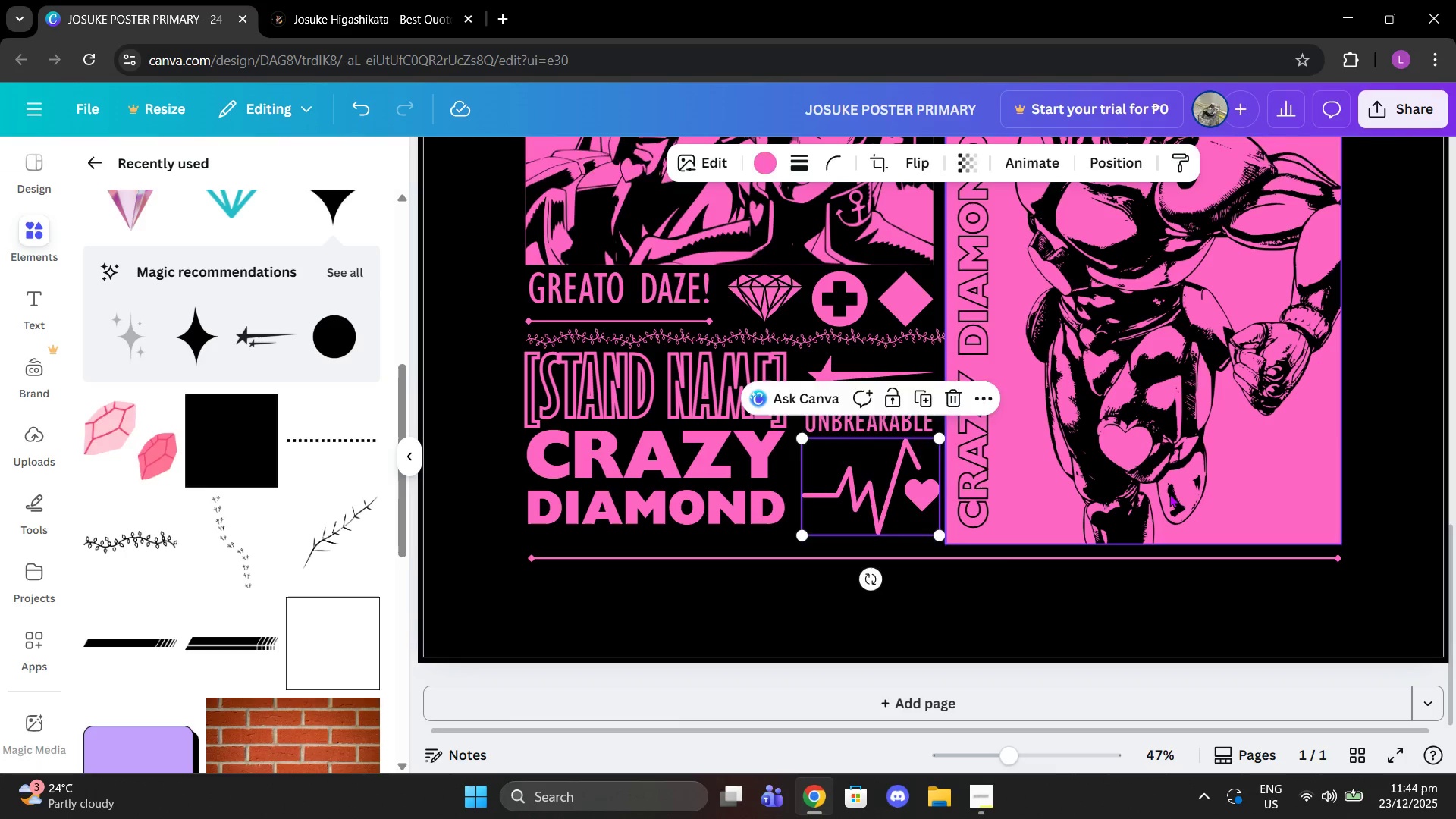 
left_click([1169, 494])
 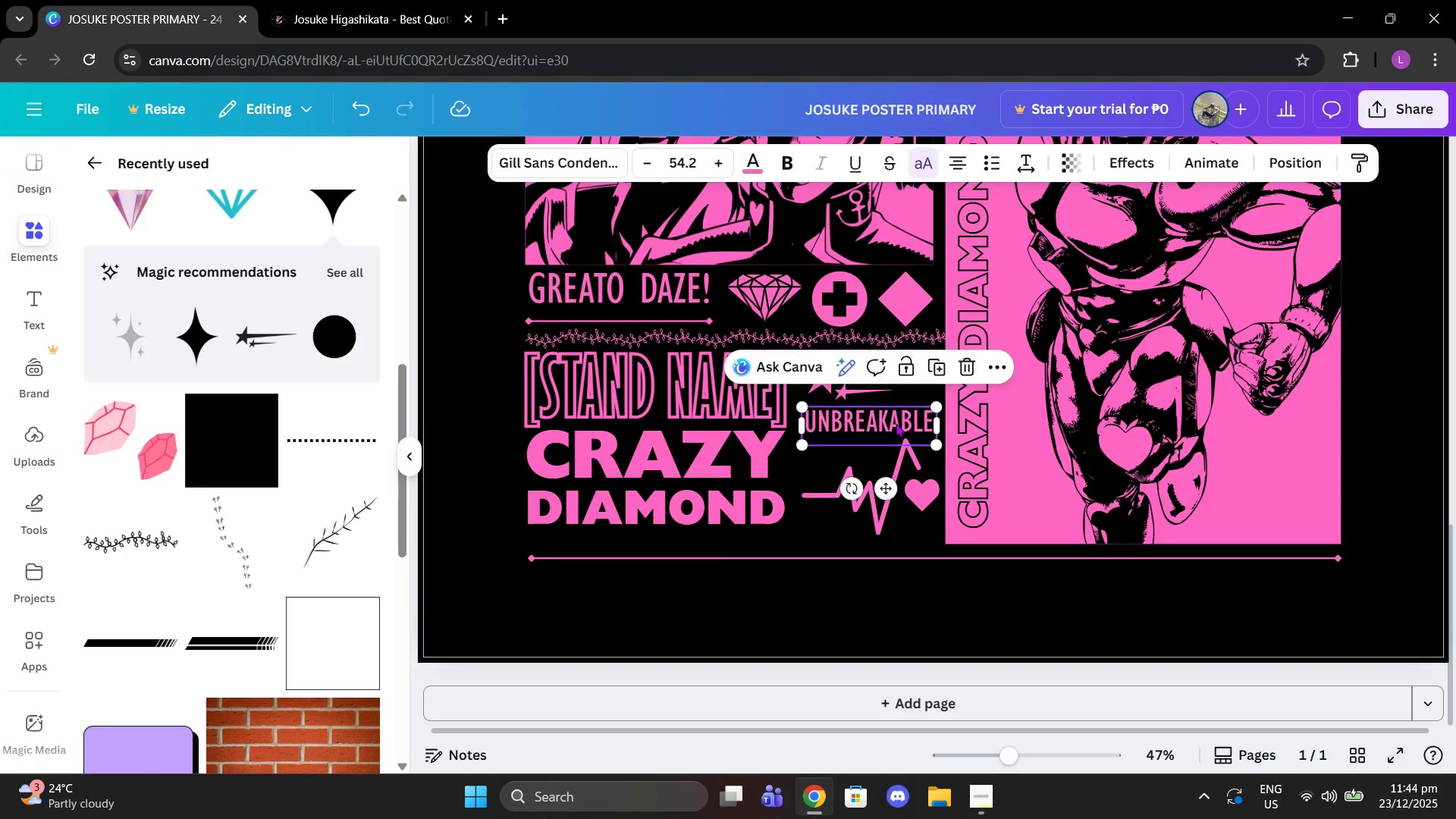 
double_click([896, 423])
 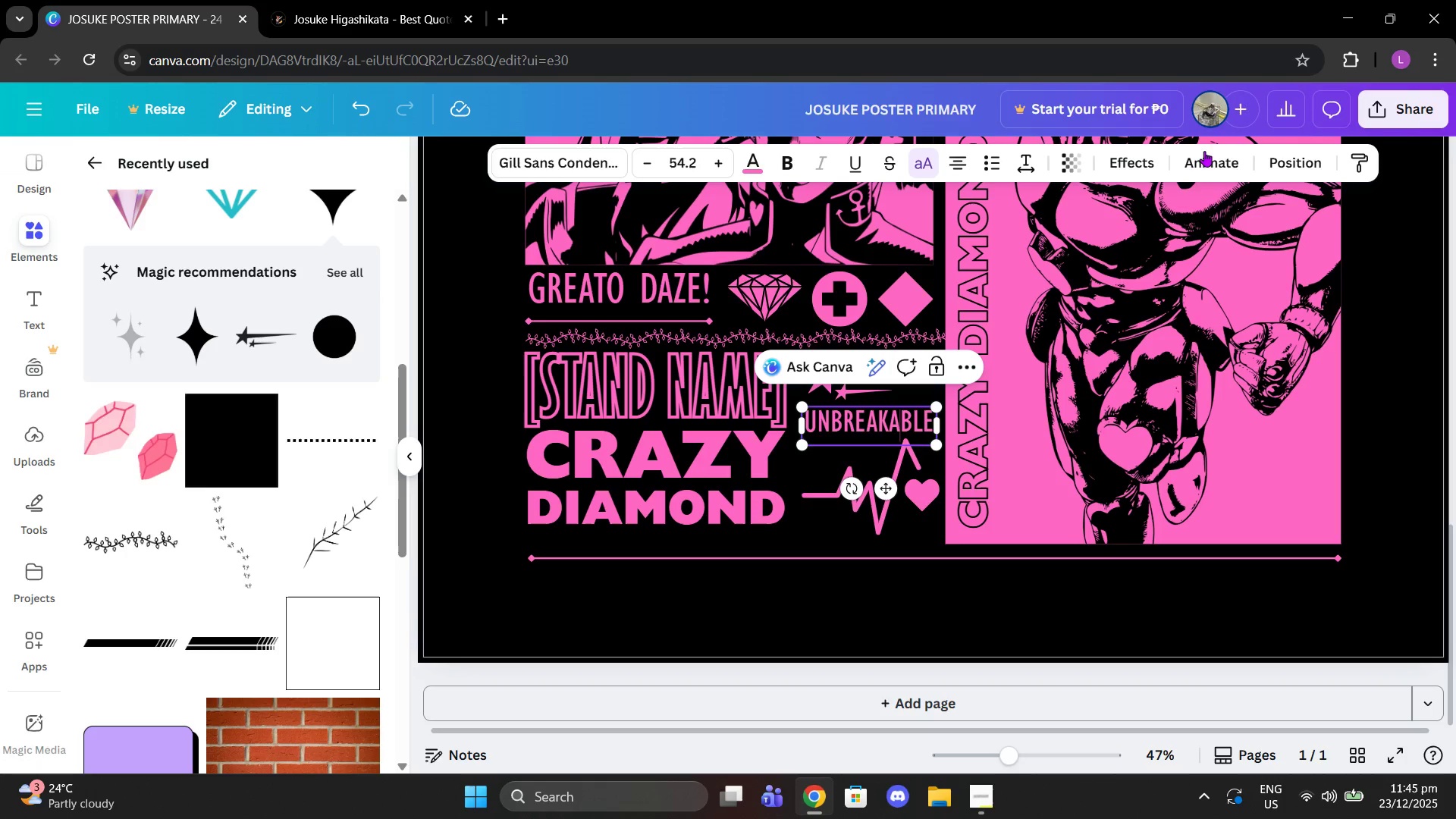 
left_click([1310, 179])
 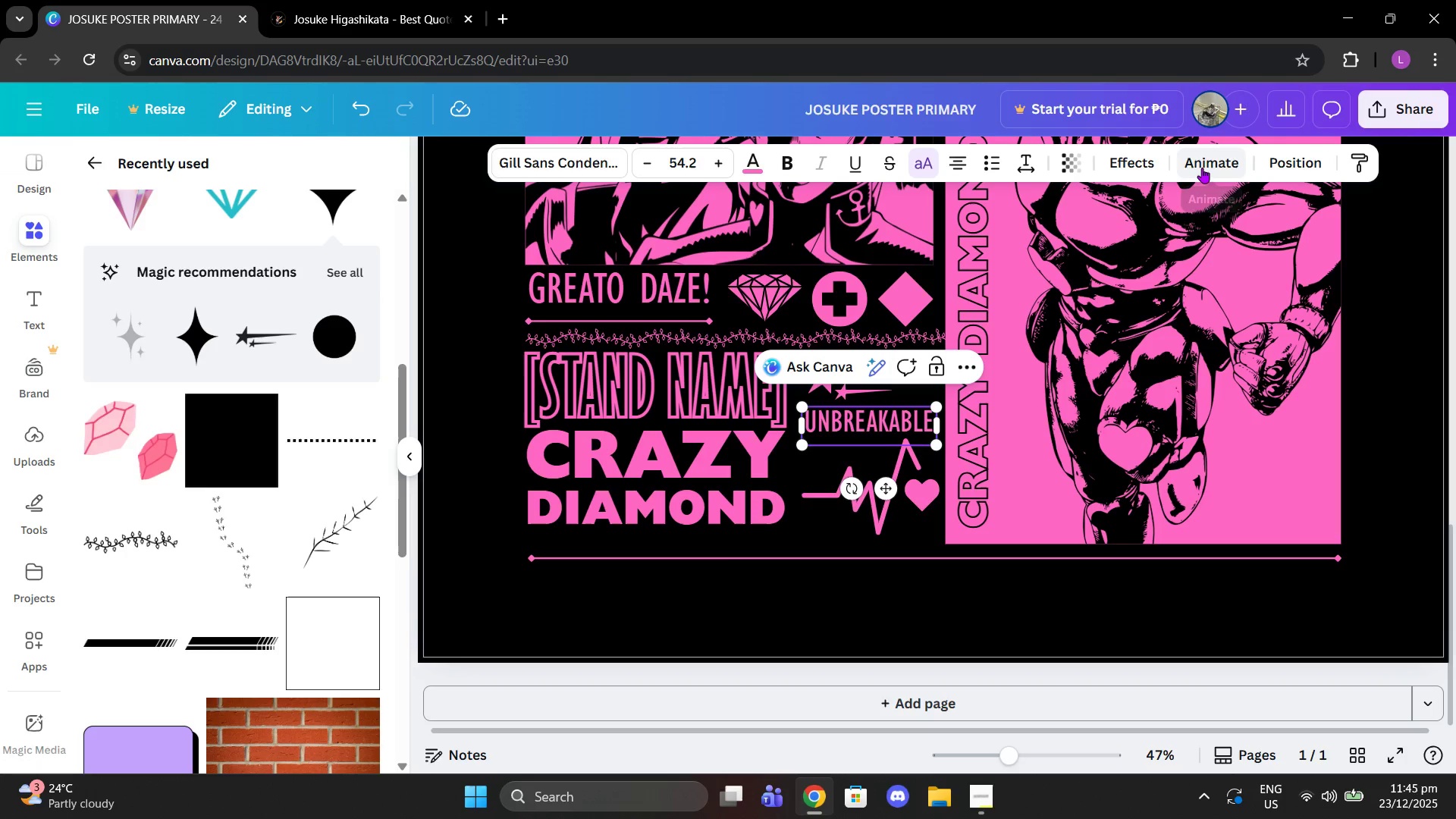 
left_click([1125, 157])
 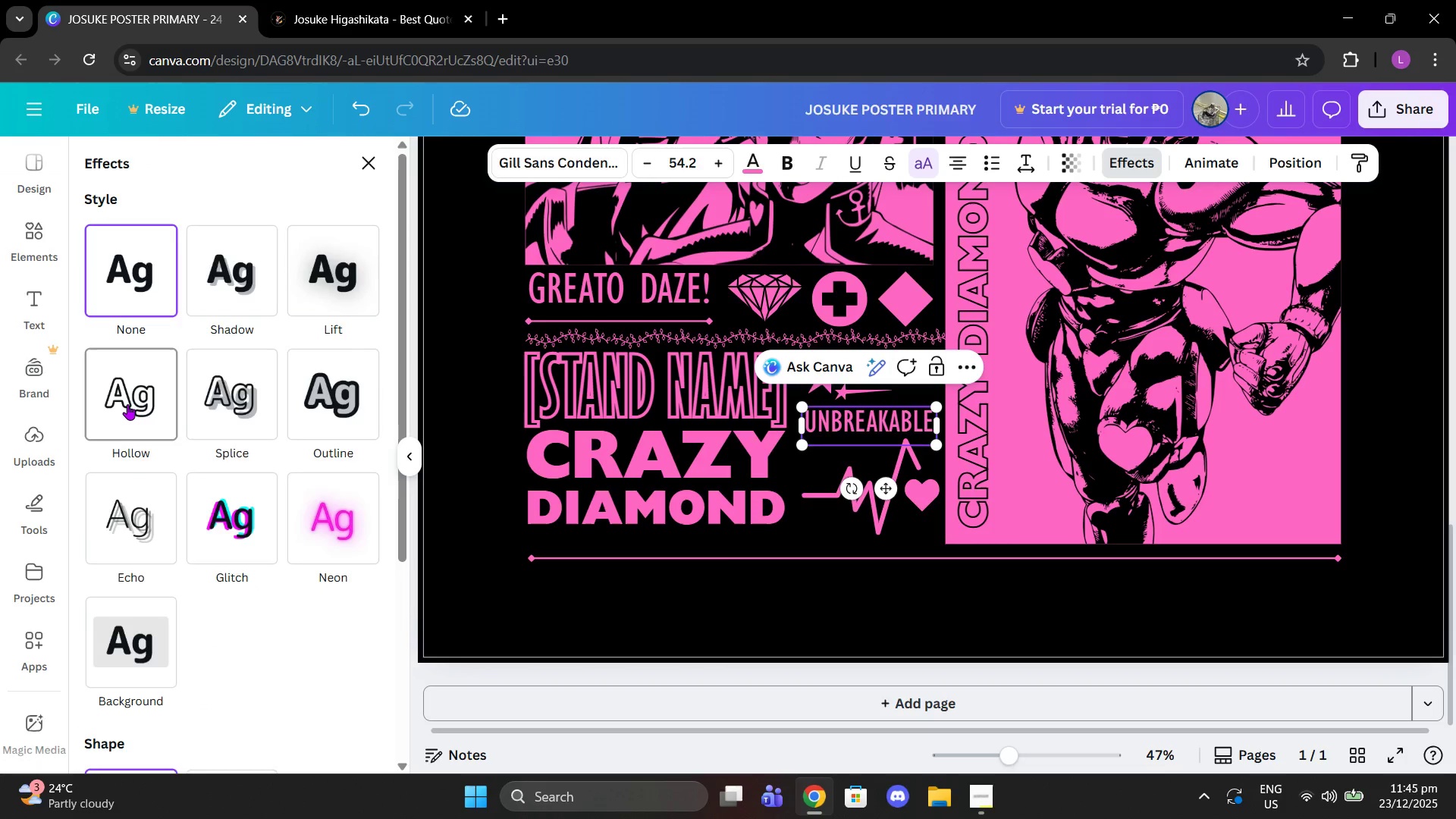 
double_click([1125, 677])
 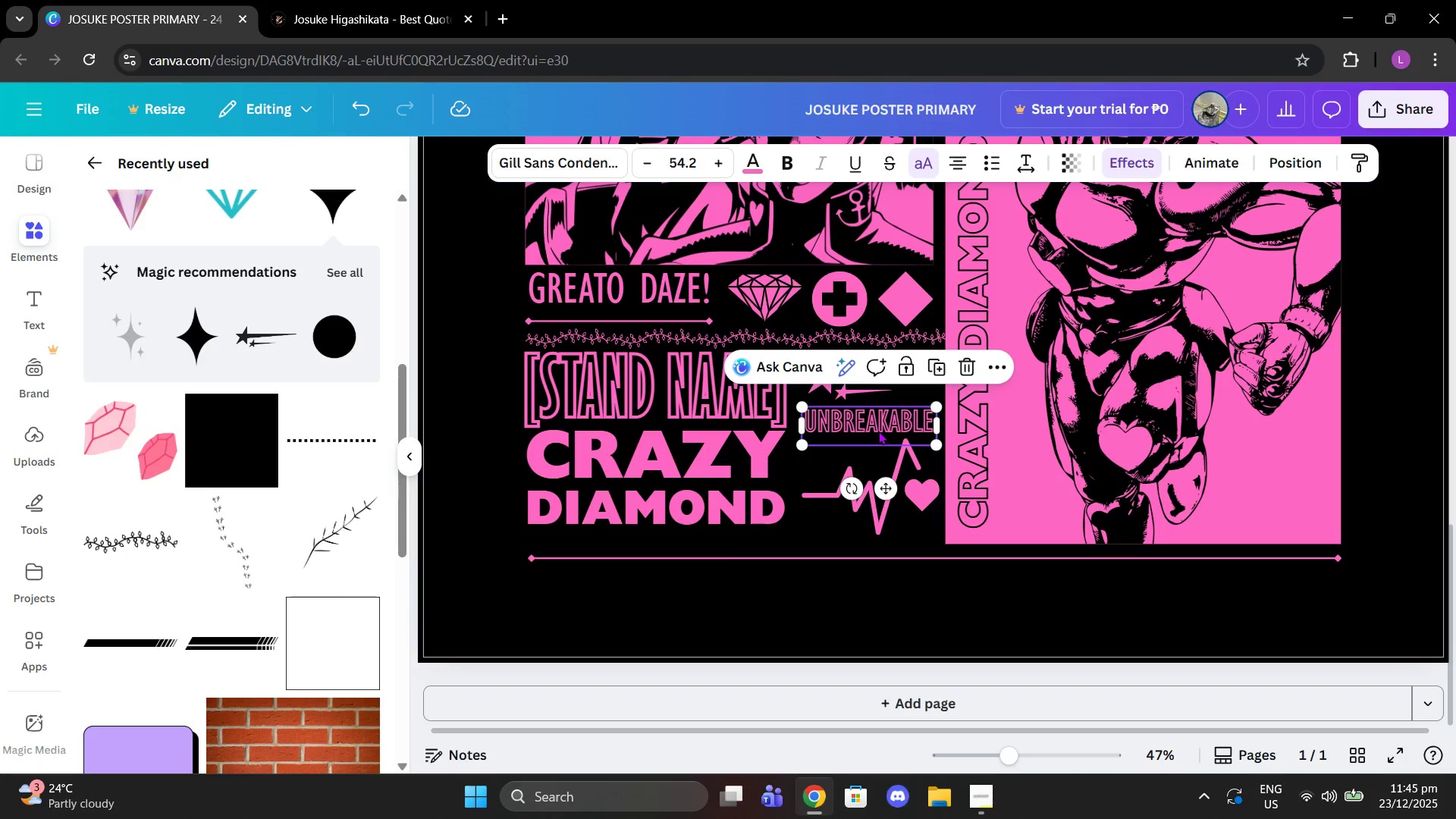 
left_click_drag(start_coordinate=[877, 425], to_coordinate=[881, 438])
 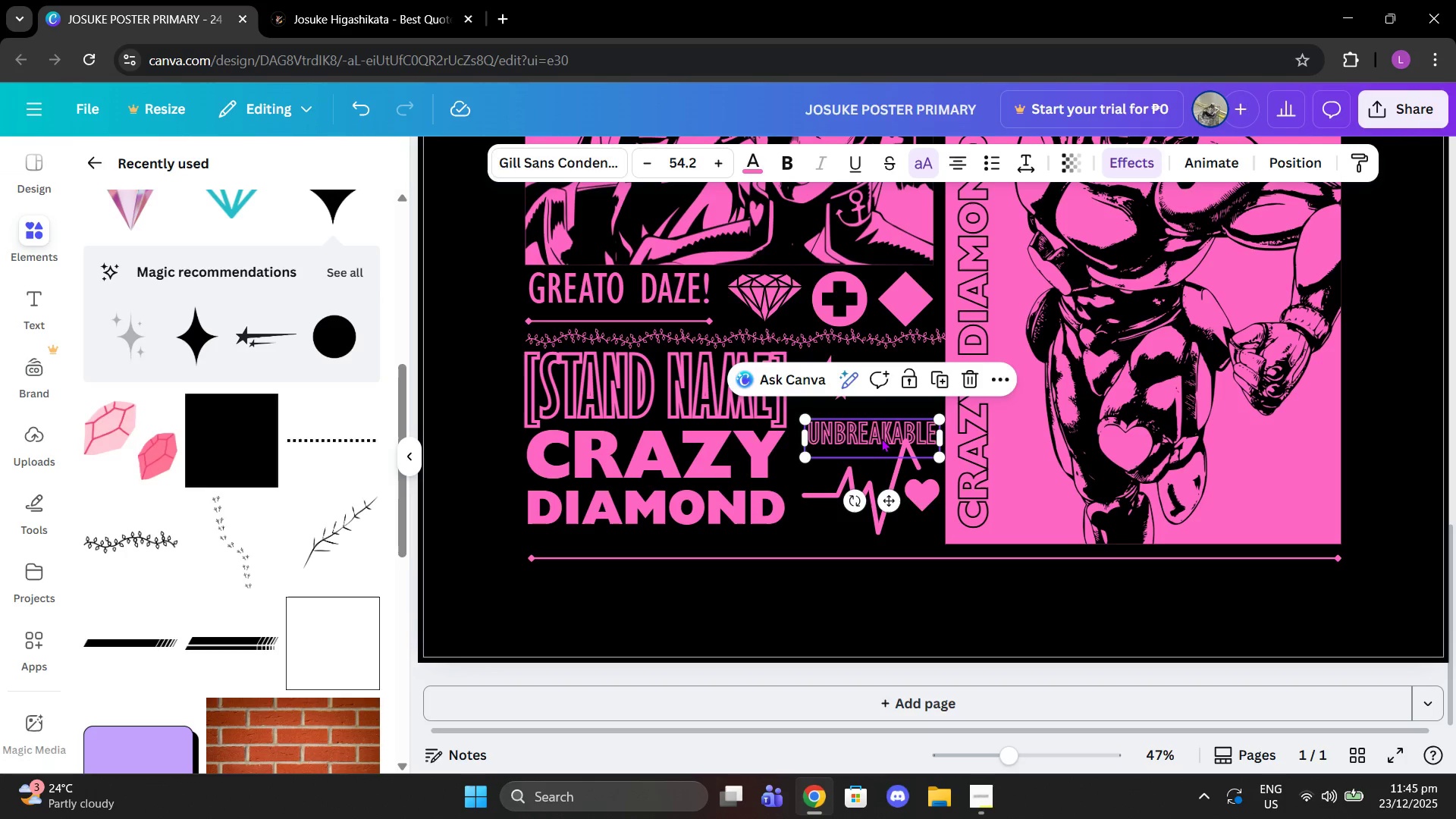 
double_click([881, 438])
 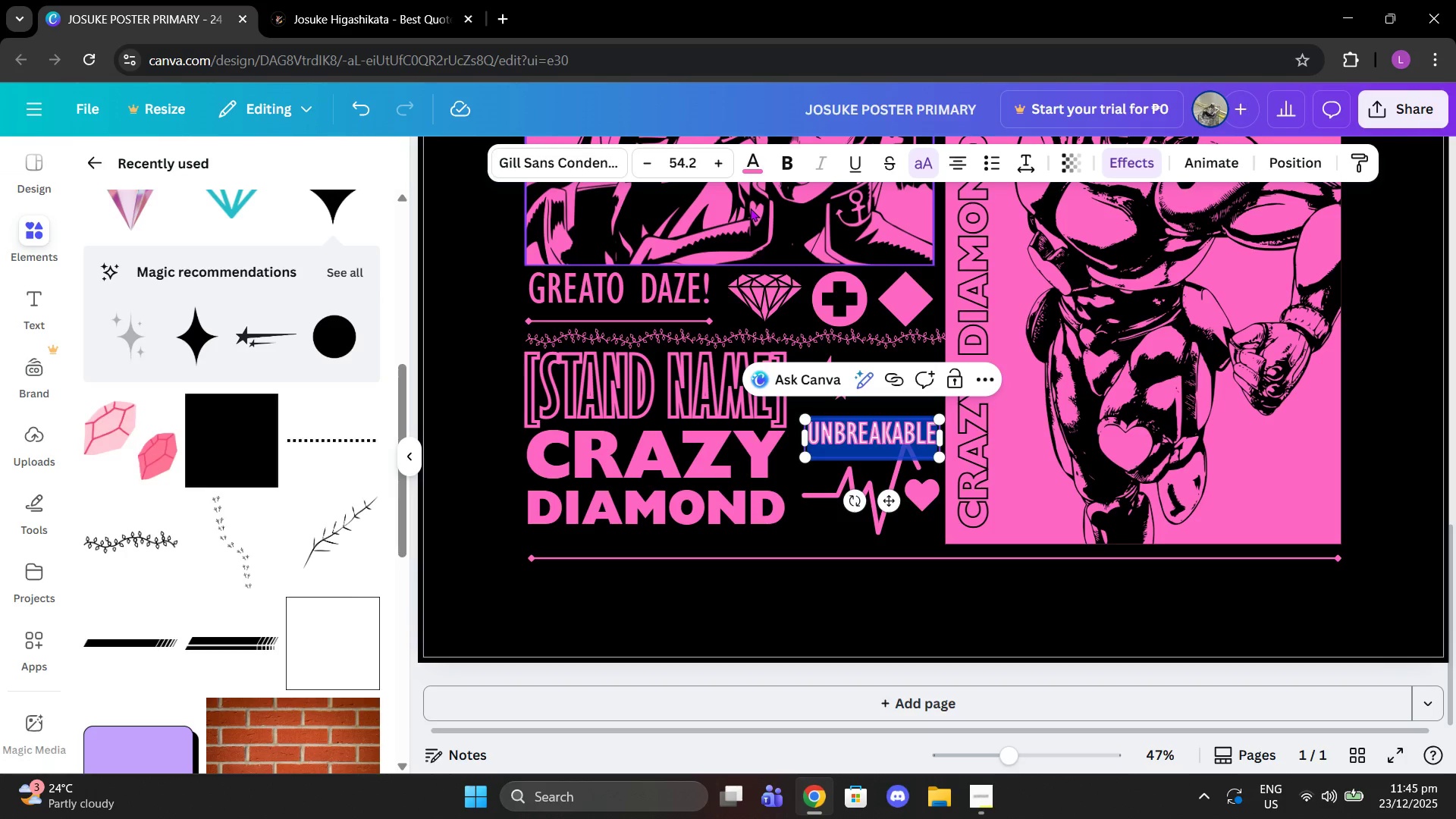 
type(my crazy diamond is unbreak)
key(Backspace)
type(kable)
 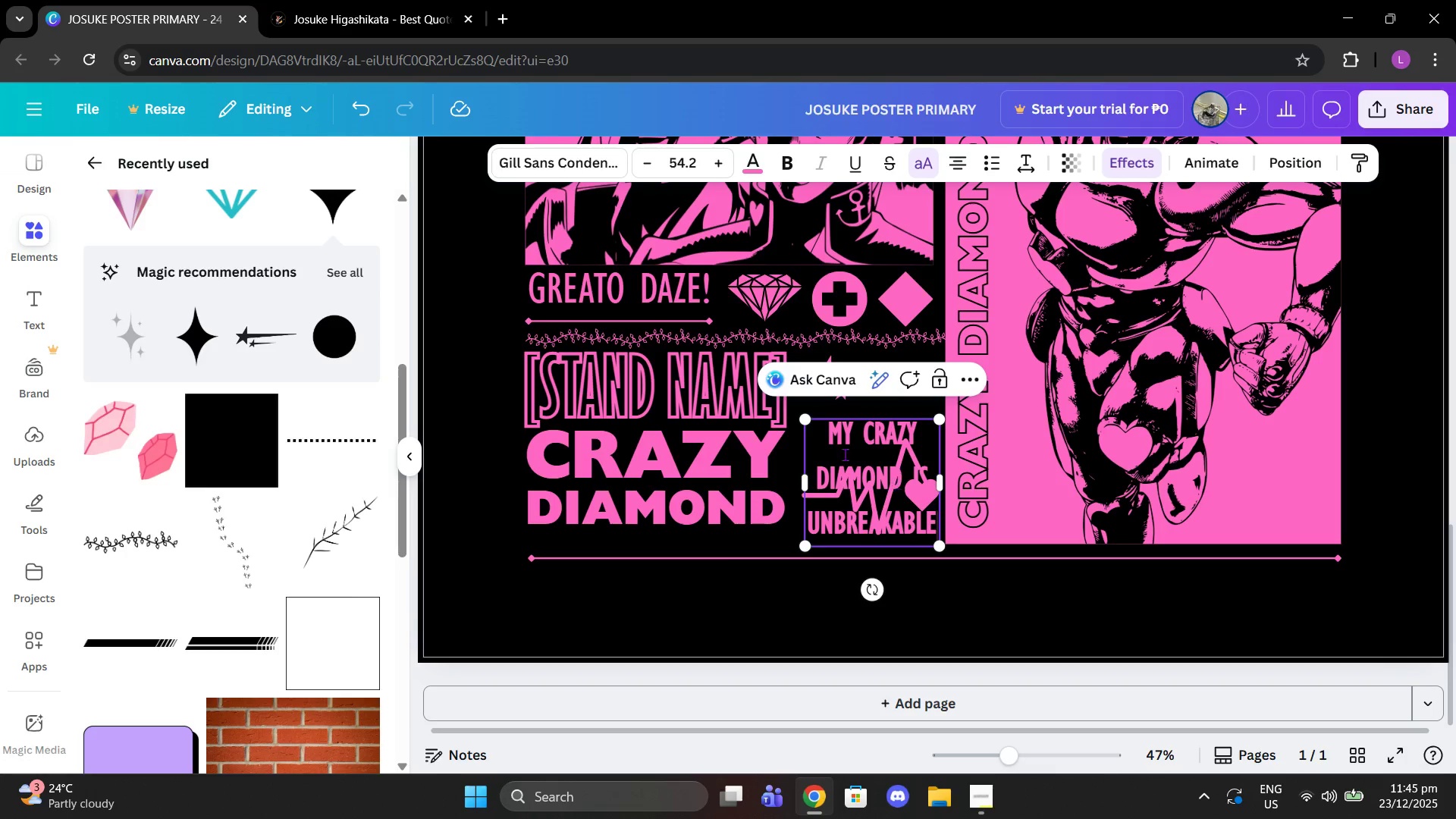 
left_click_drag(start_coordinate=[802, 418], to_coordinate=[838, 451])
 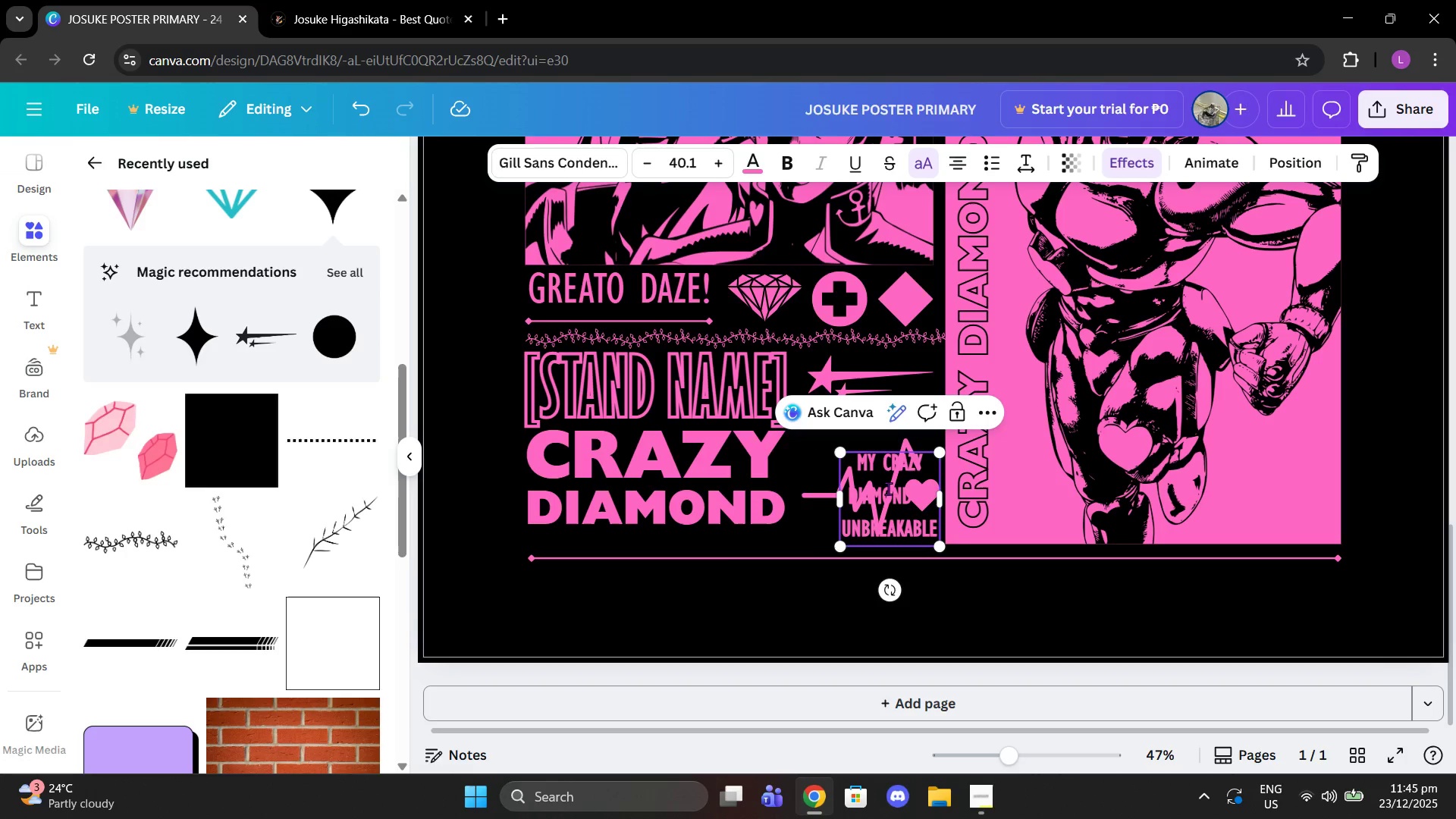 
left_click_drag(start_coordinate=[888, 488], to_coordinate=[854, 446])
 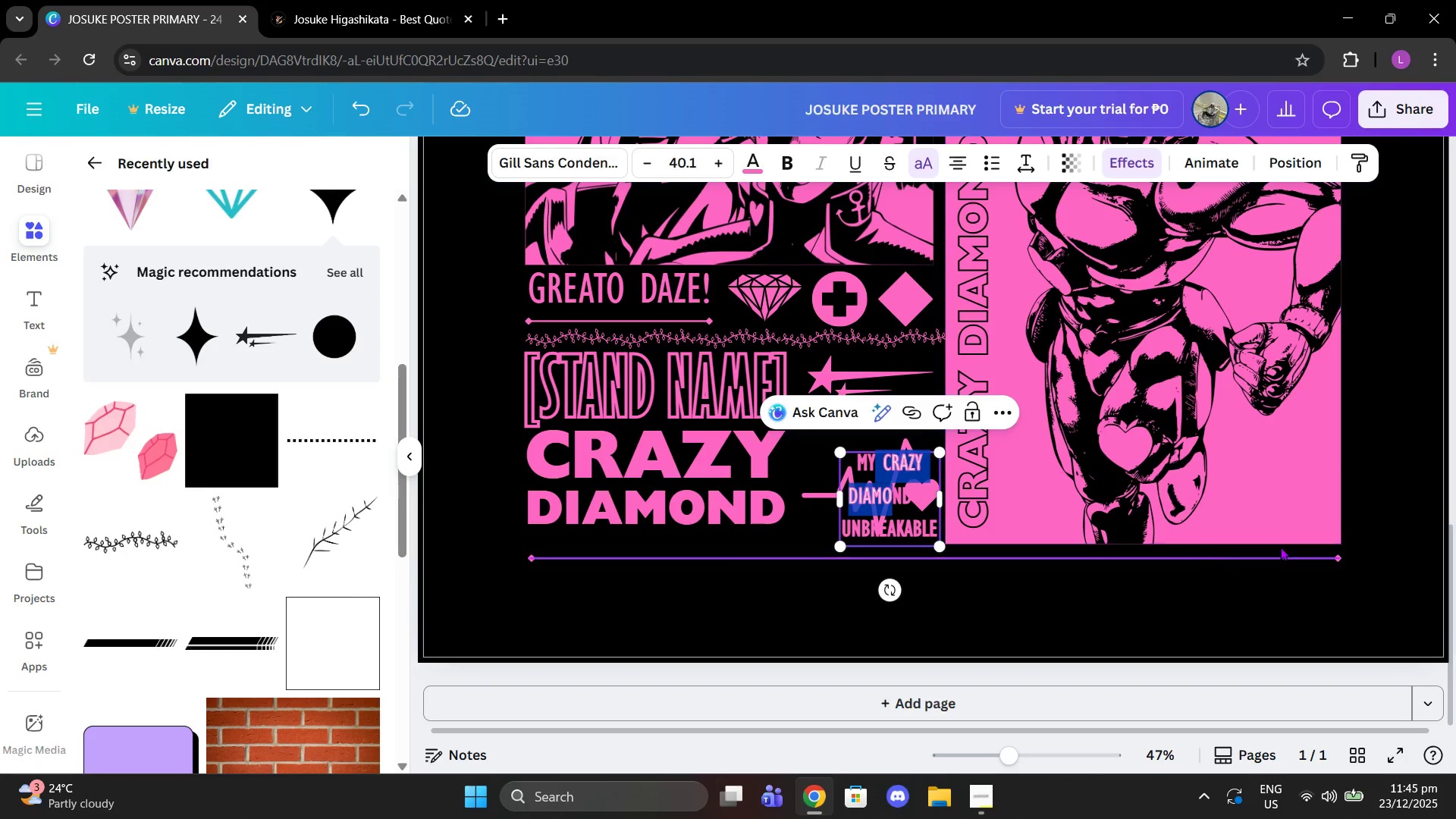 
left_click([1455, 560])
 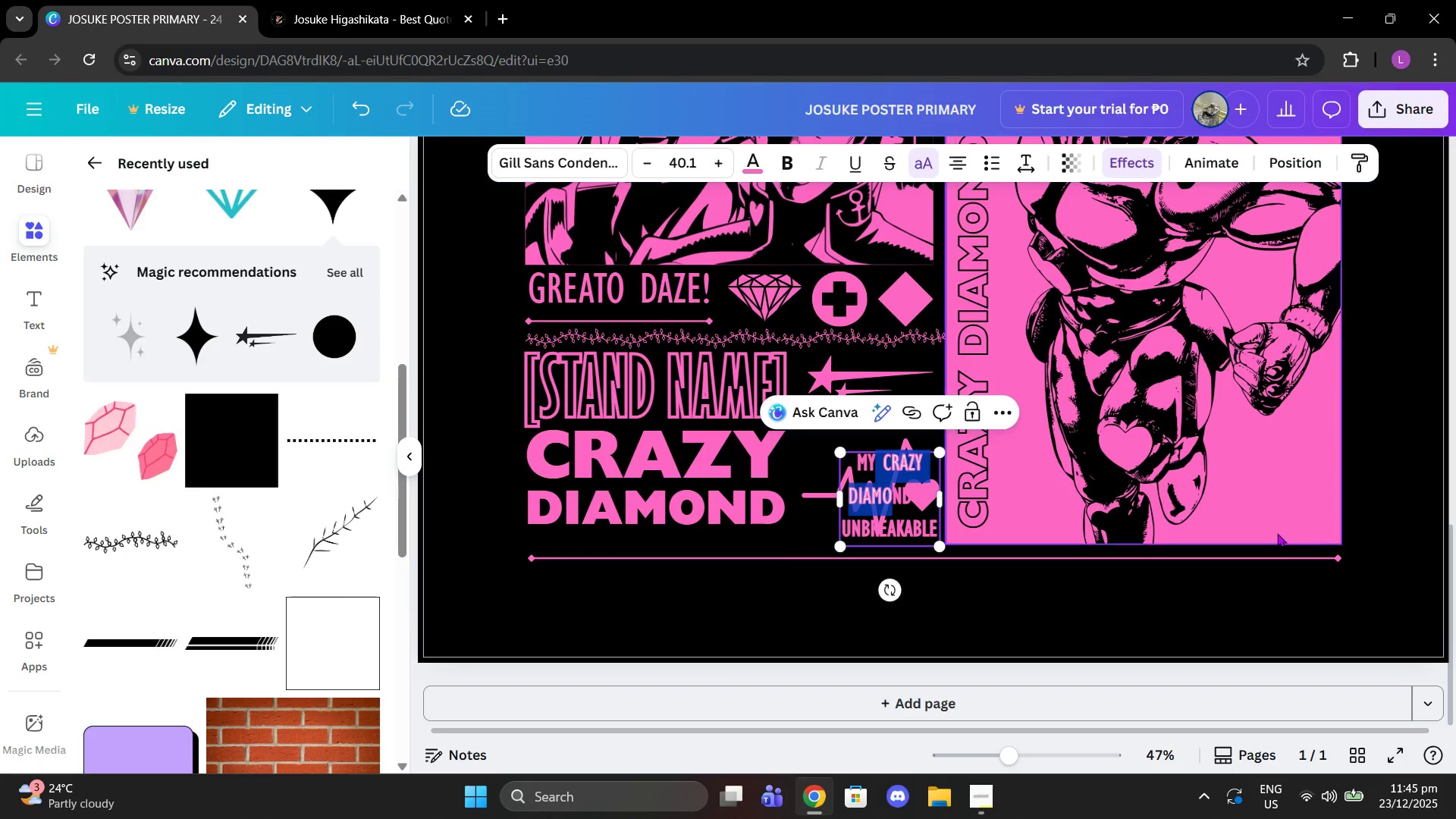 
left_click([1407, 516])
 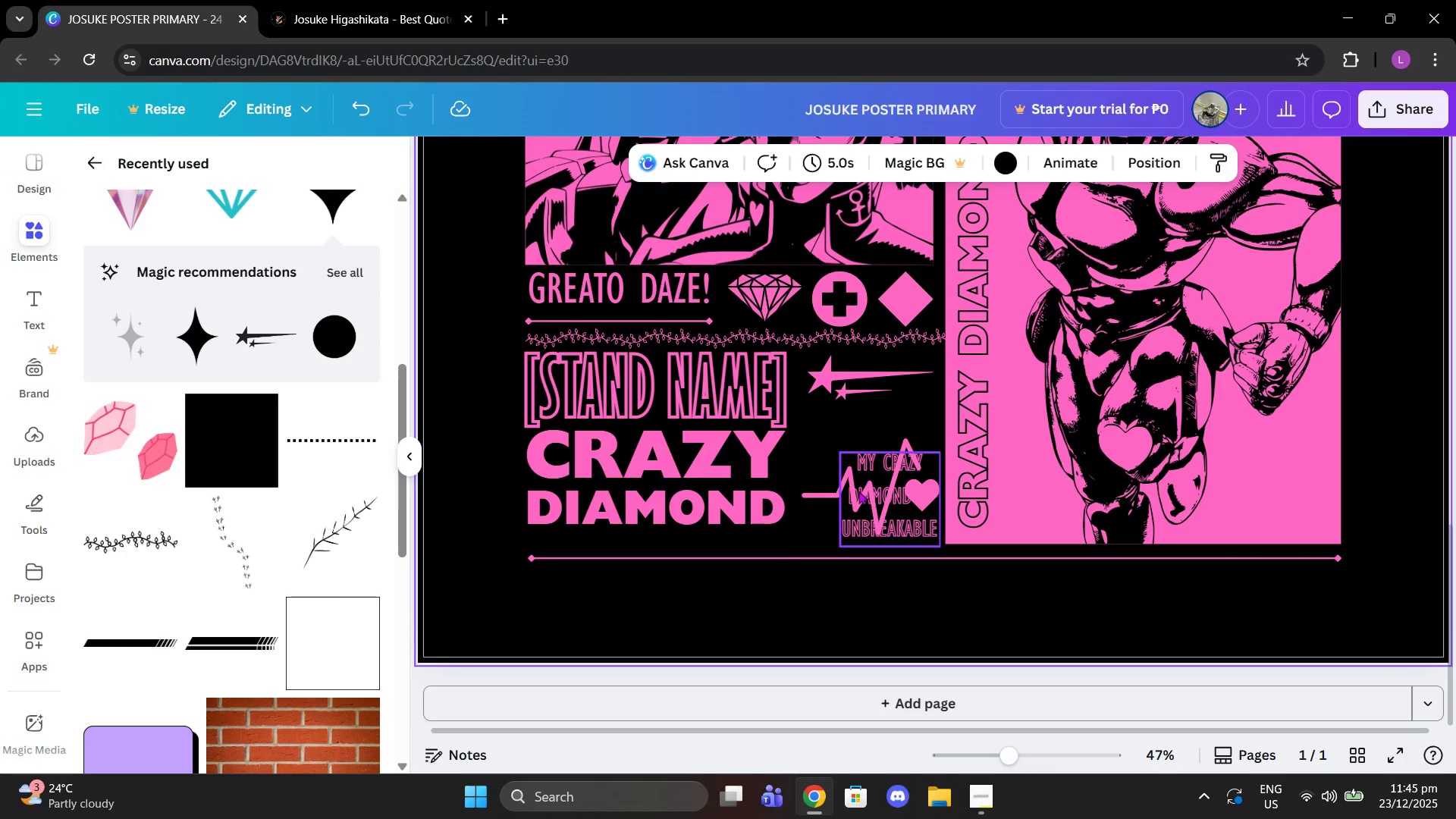 
left_click_drag(start_coordinate=[858, 498], to_coordinate=[1131, 692])
 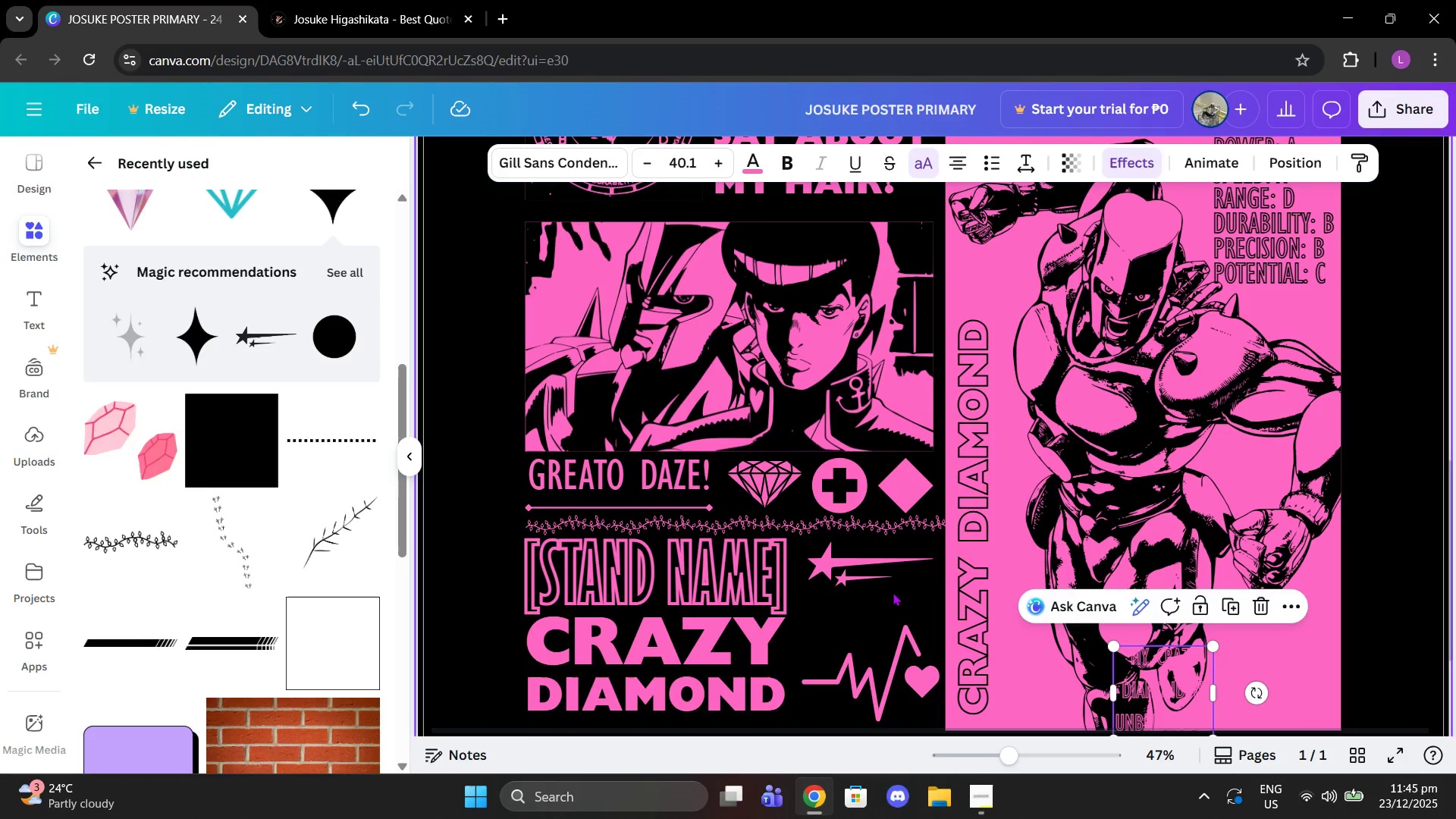 
scroll: coordinate [1075, 430], scroll_direction: up, amount: 5.0
 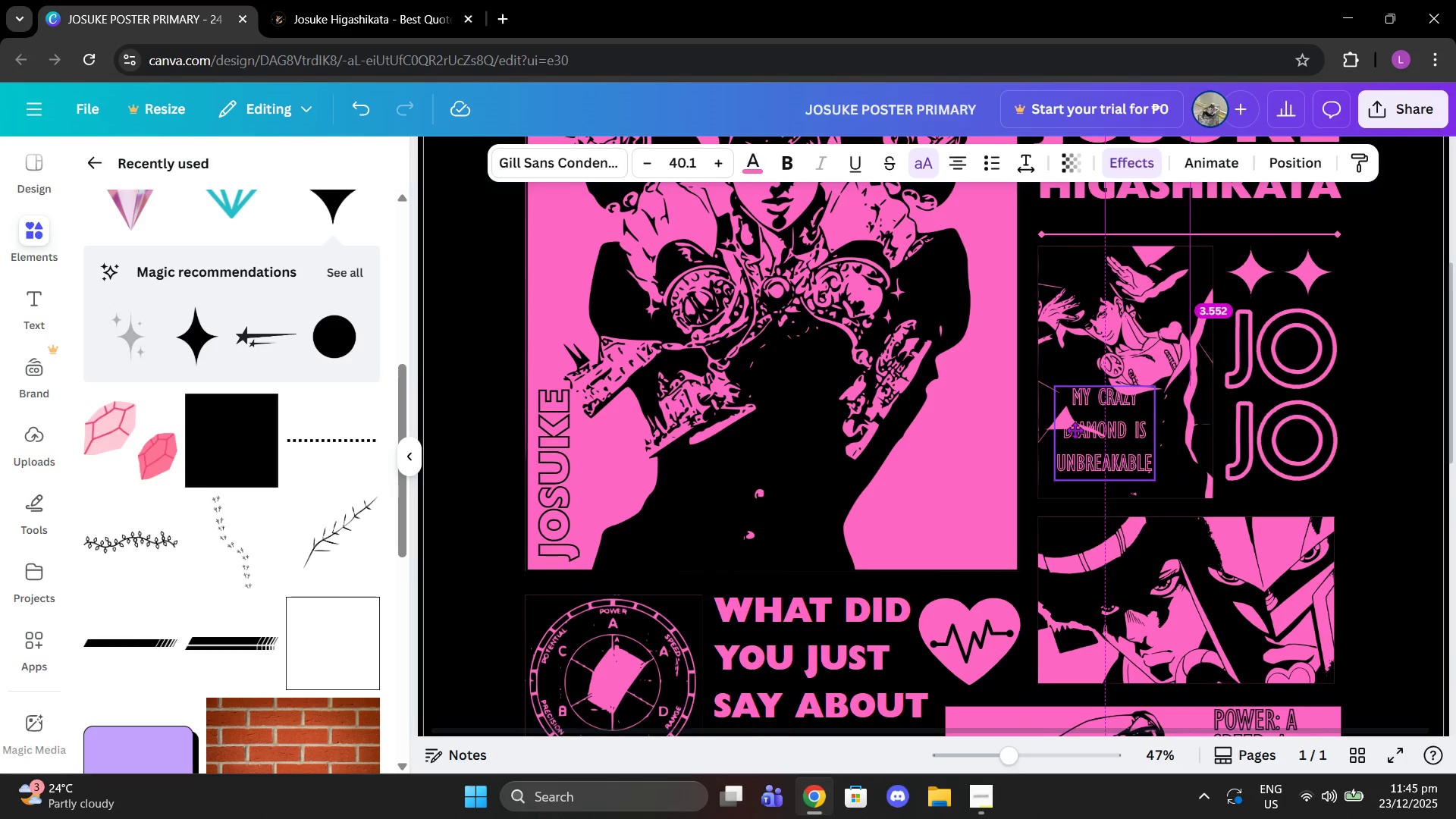 
scroll: coordinate [1150, 486], scroll_direction: down, amount: 5.0
 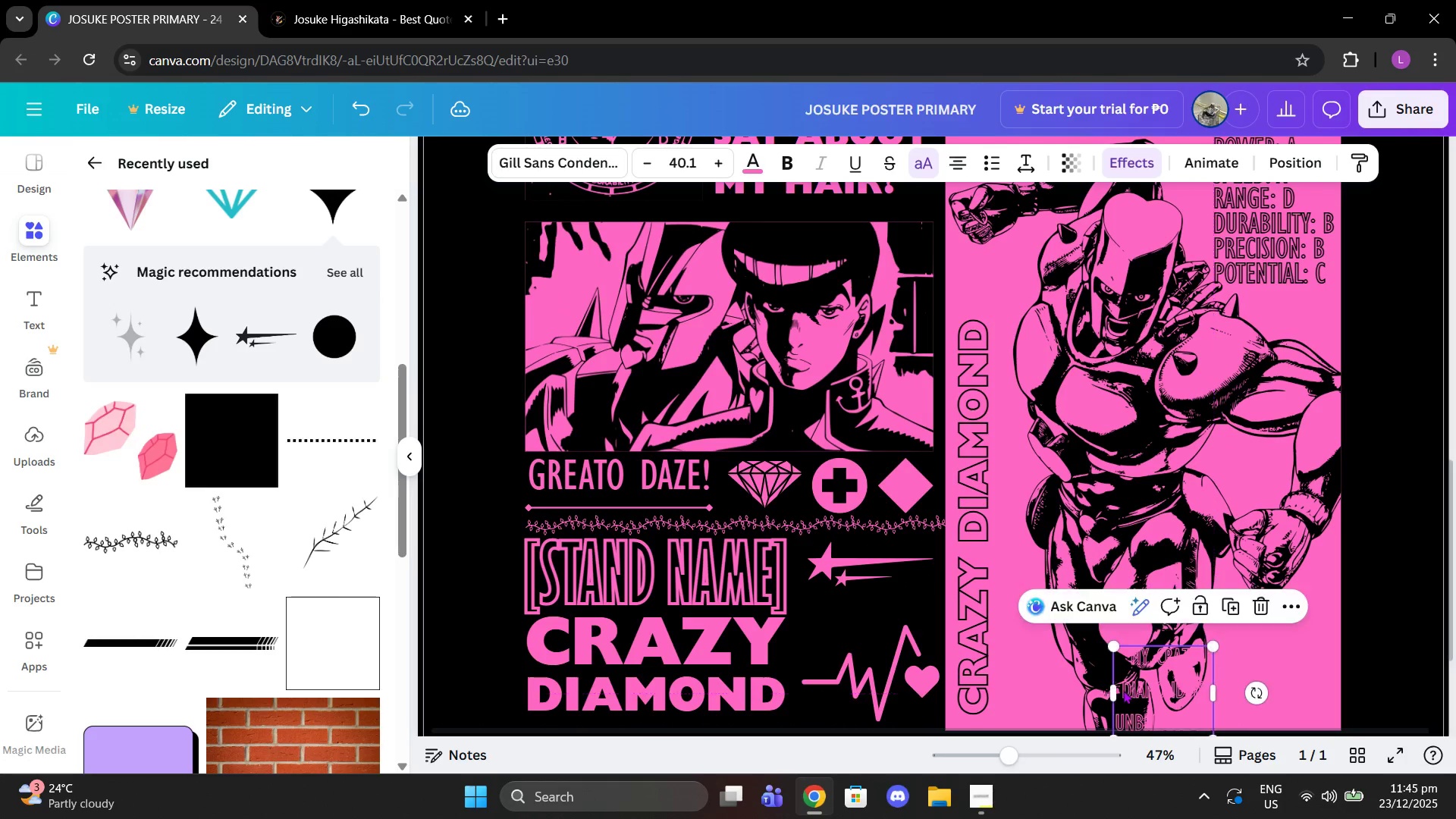 
left_click([896, 572])
 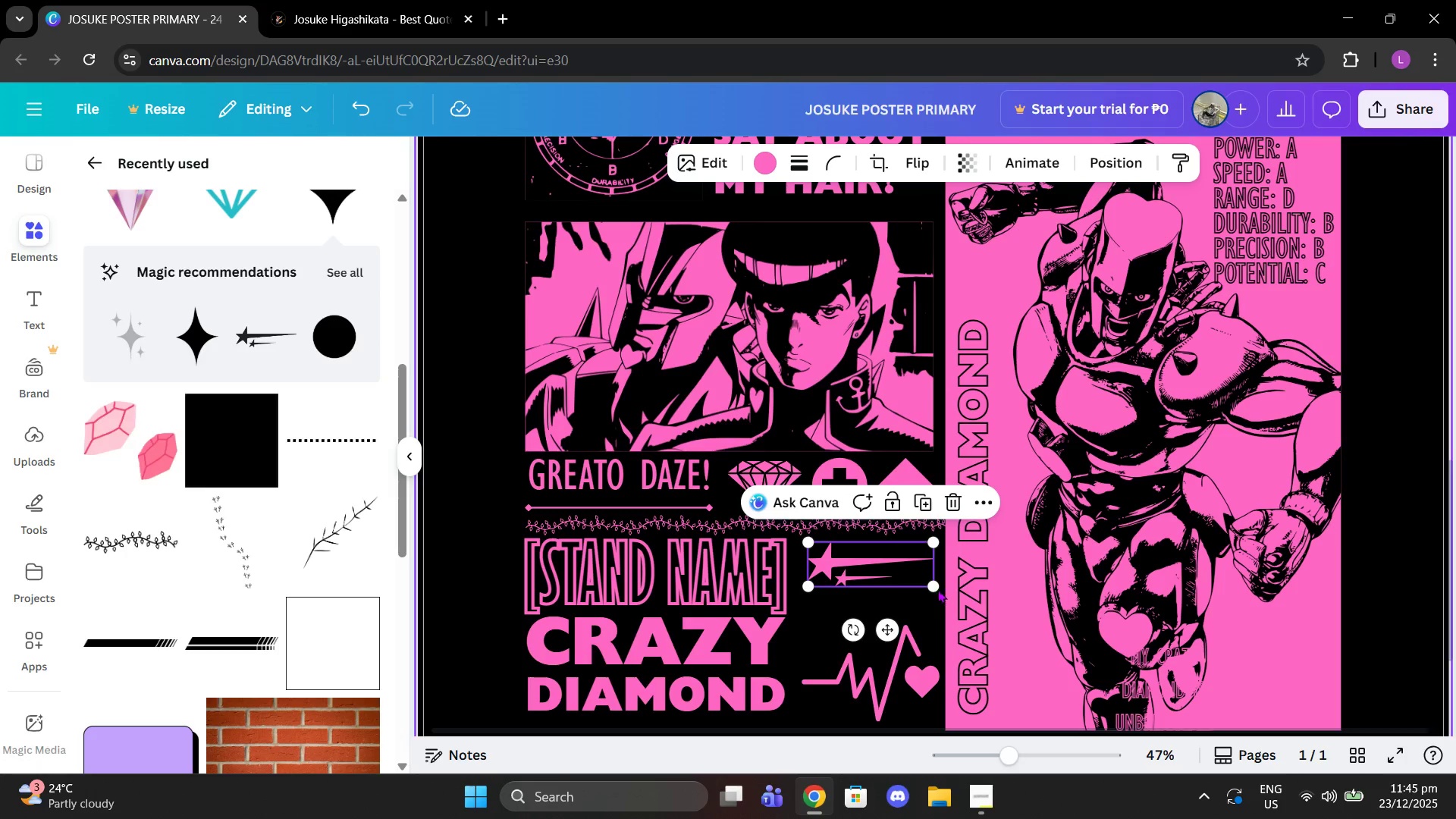 
left_click_drag(start_coordinate=[936, 585], to_coordinate=[965, 618])
 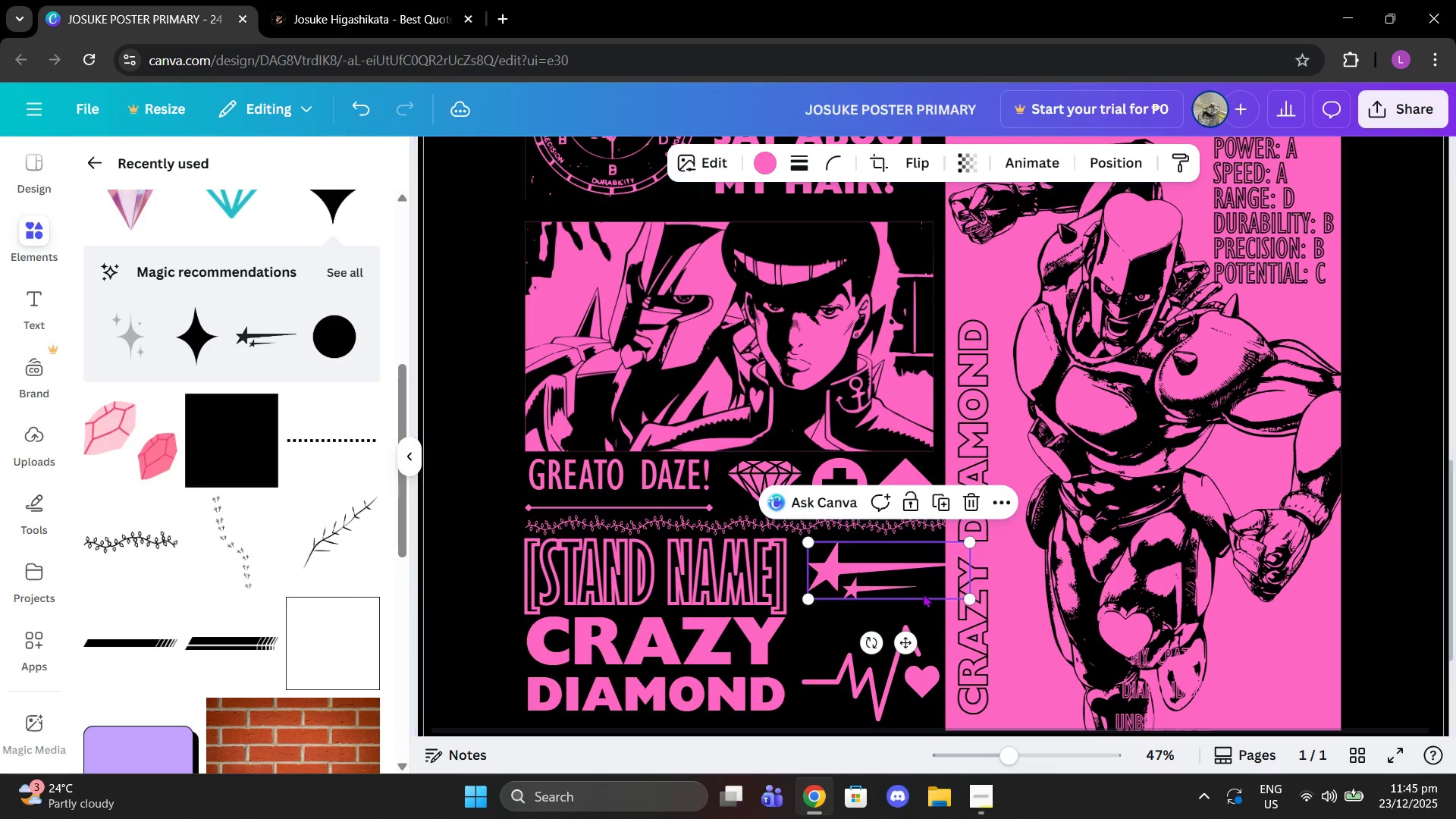 
left_click_drag(start_coordinate=[923, 594], to_coordinate=[906, 651])
 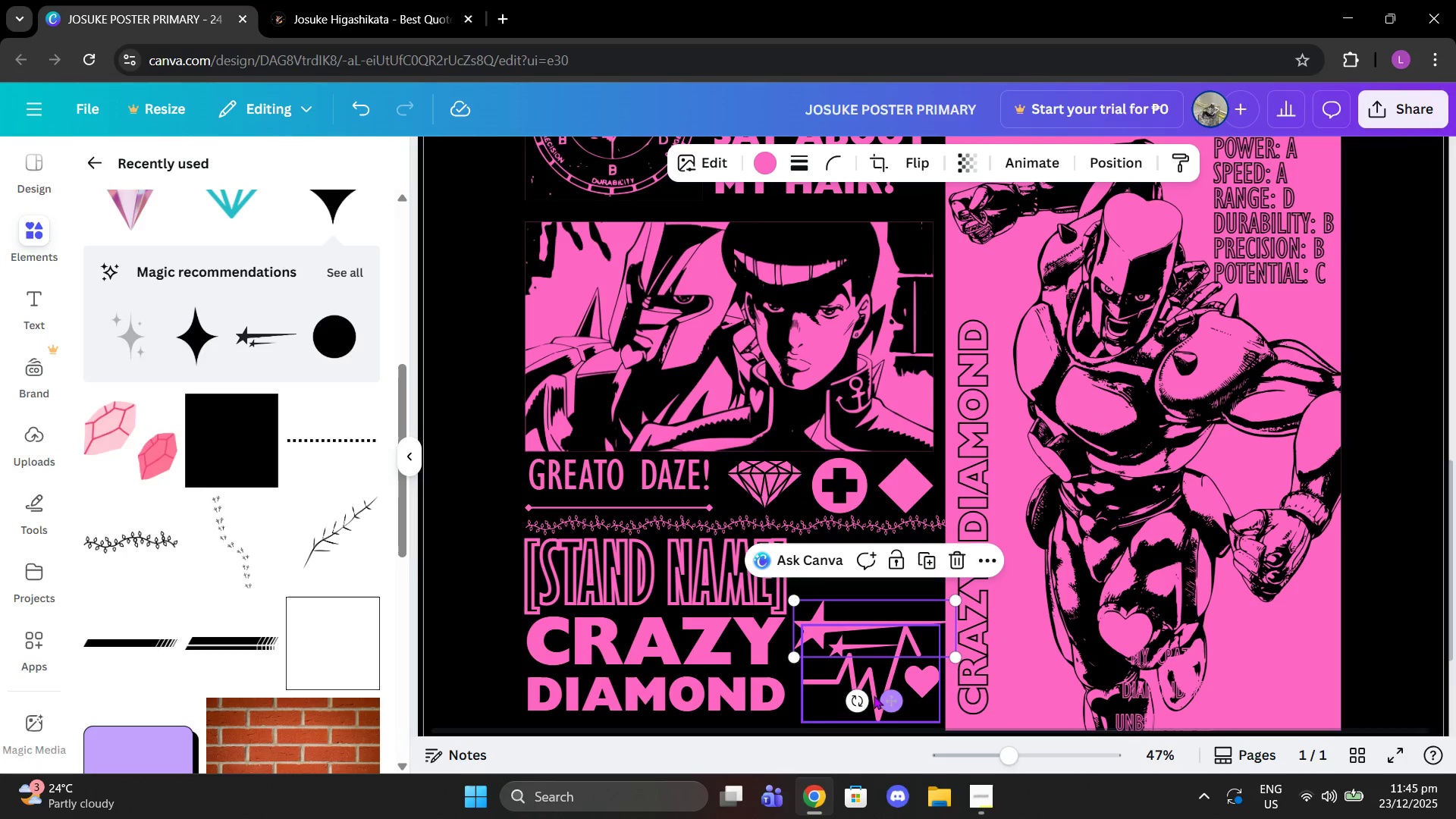 
left_click_drag(start_coordinate=[860, 701], to_coordinate=[888, 655])
 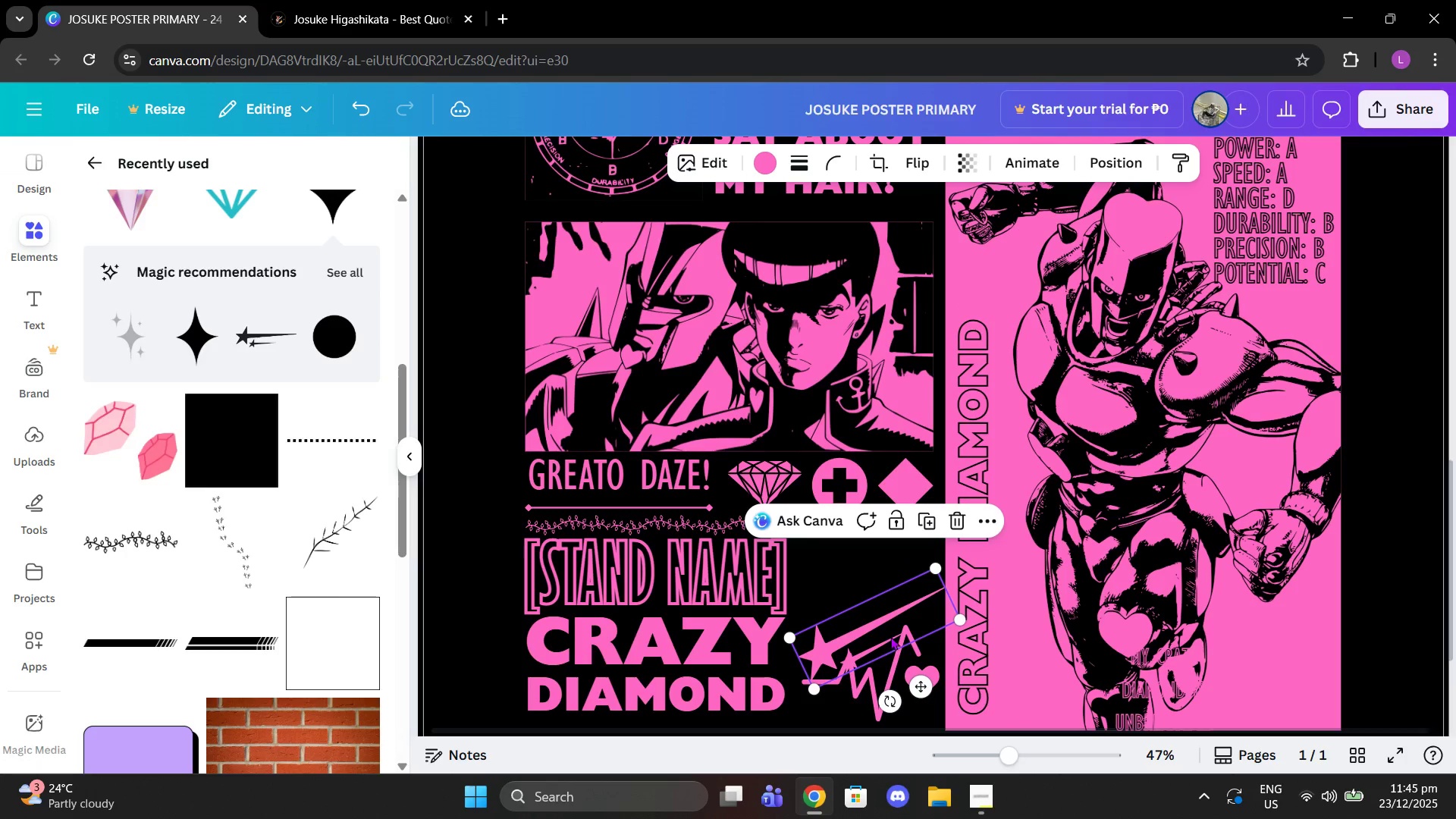 
left_click_drag(start_coordinate=[890, 636], to_coordinate=[883, 615])
 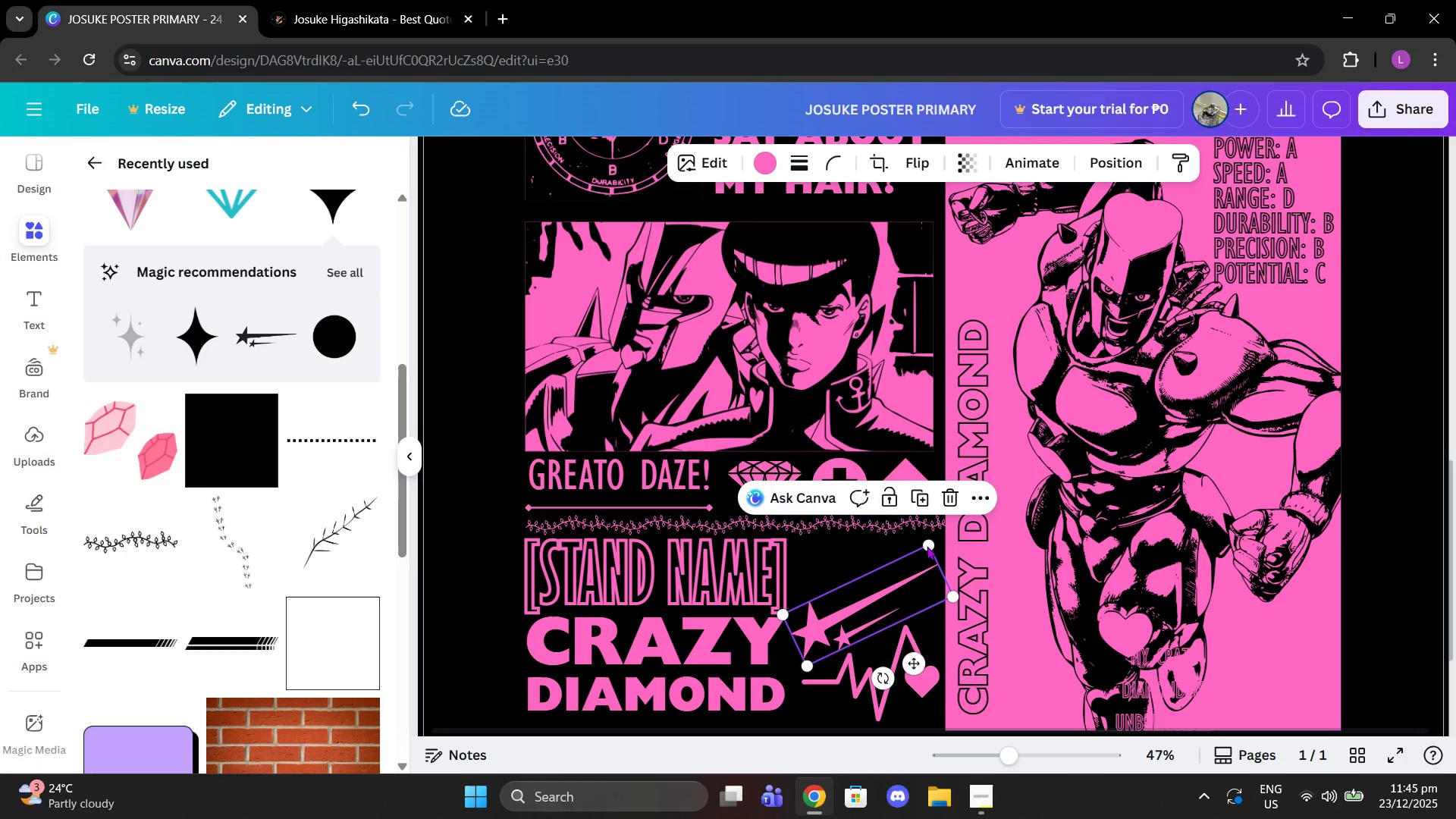 
left_click_drag(start_coordinate=[931, 544], to_coordinate=[955, 521])
 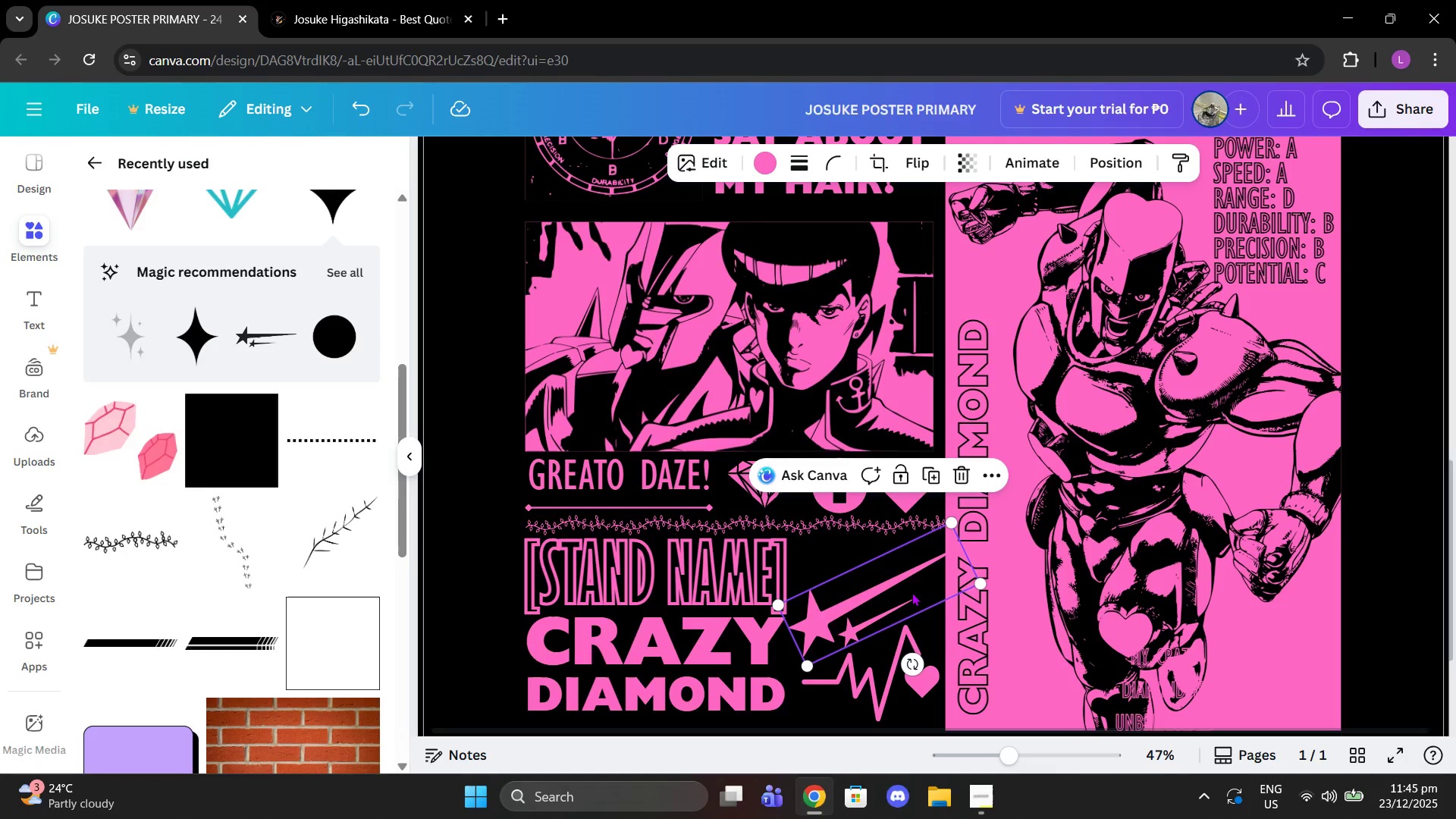 
left_click_drag(start_coordinate=[912, 592], to_coordinate=[915, 584])
 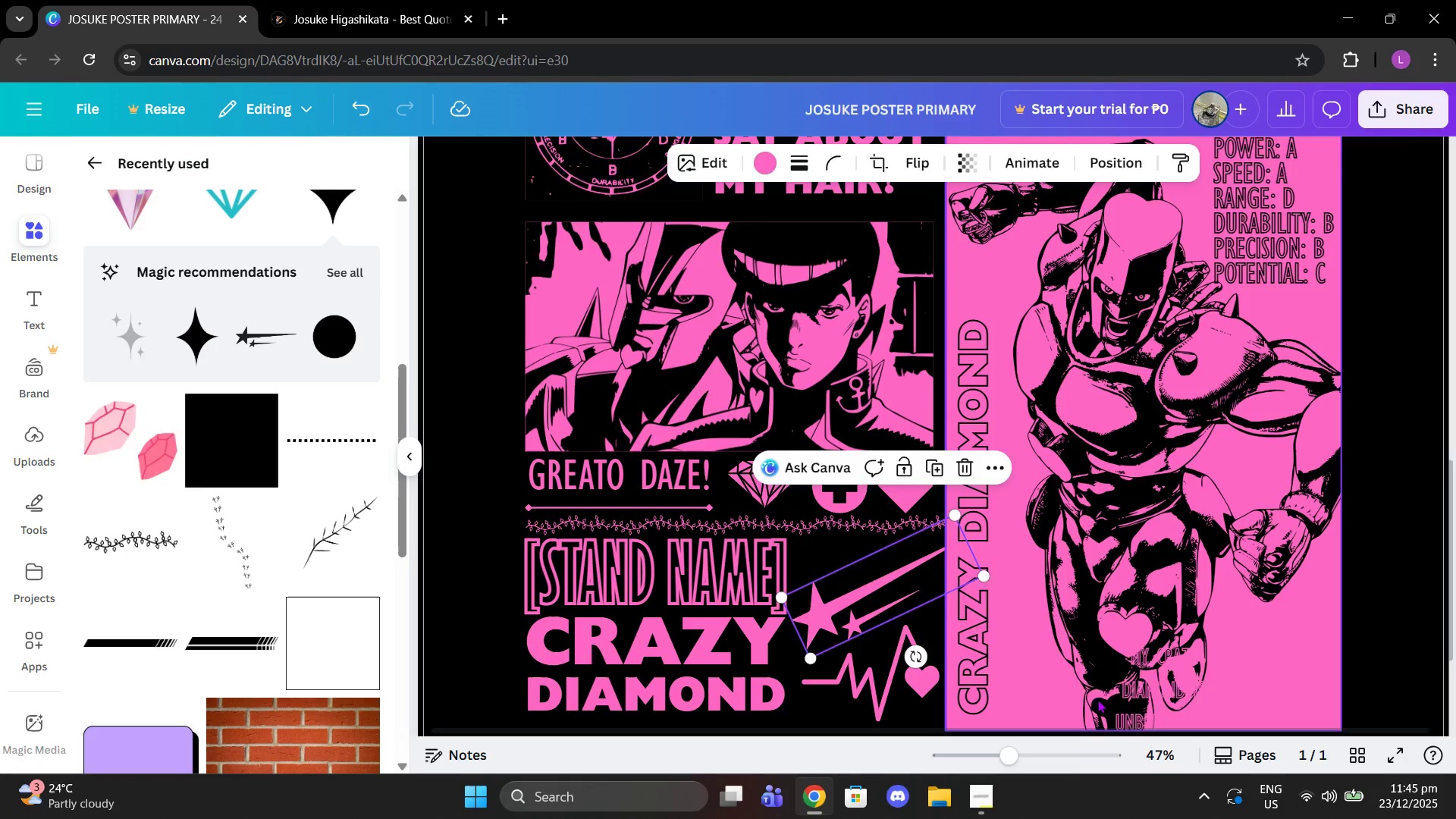 
left_click([1097, 699])
 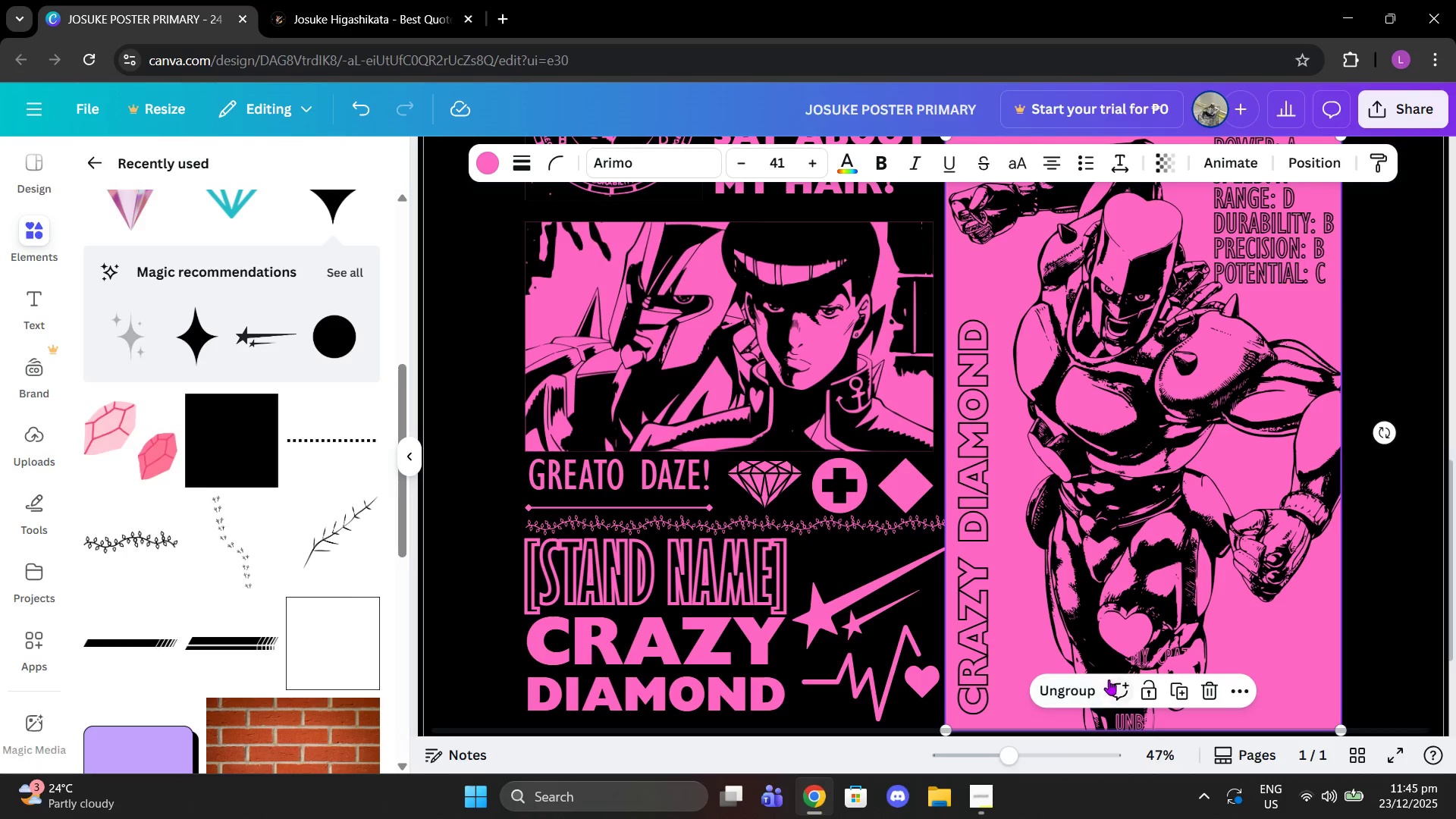 
scroll: coordinate [1109, 679], scroll_direction: down, amount: 1.0
 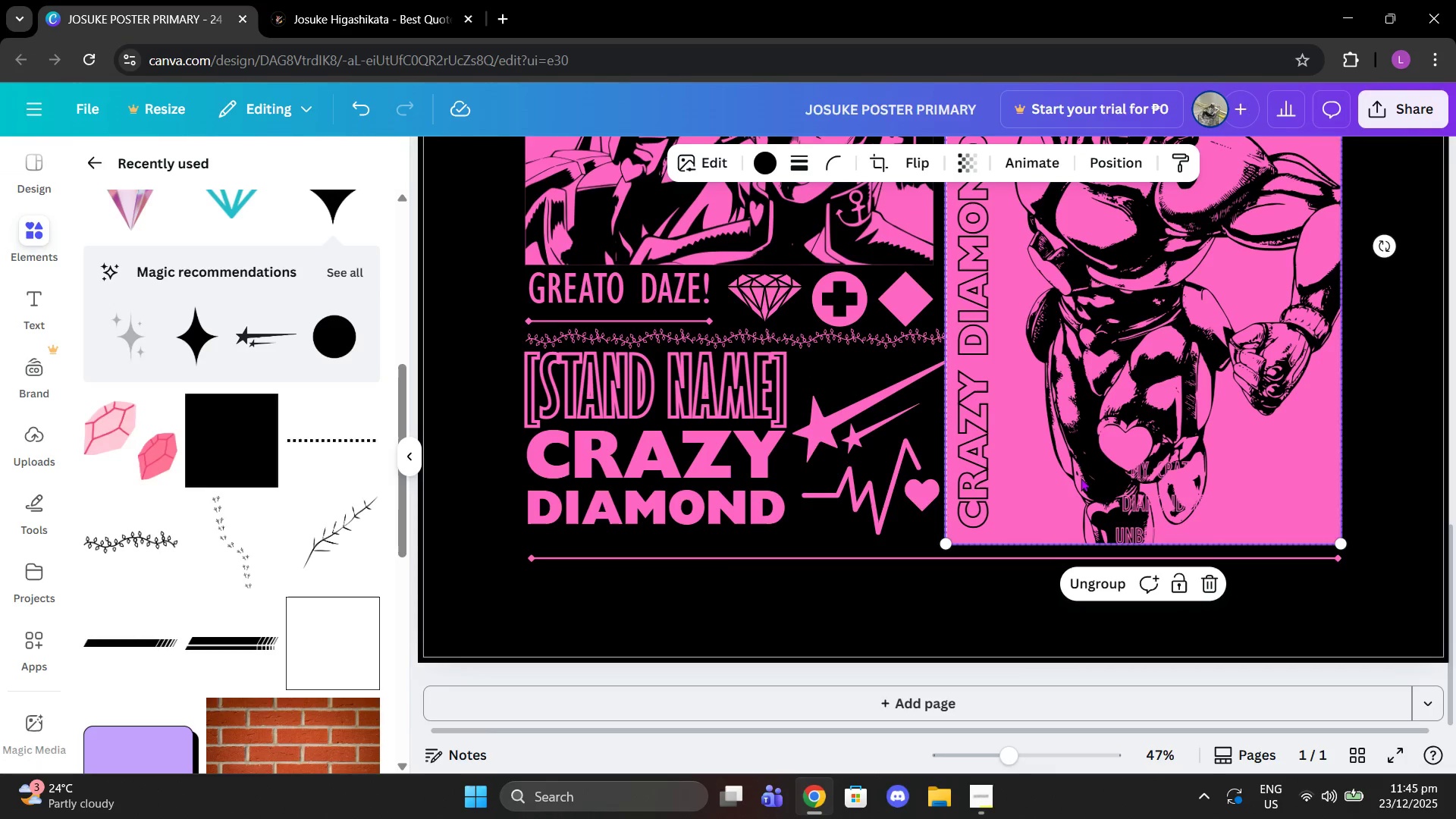 
double_click([1141, 503])
 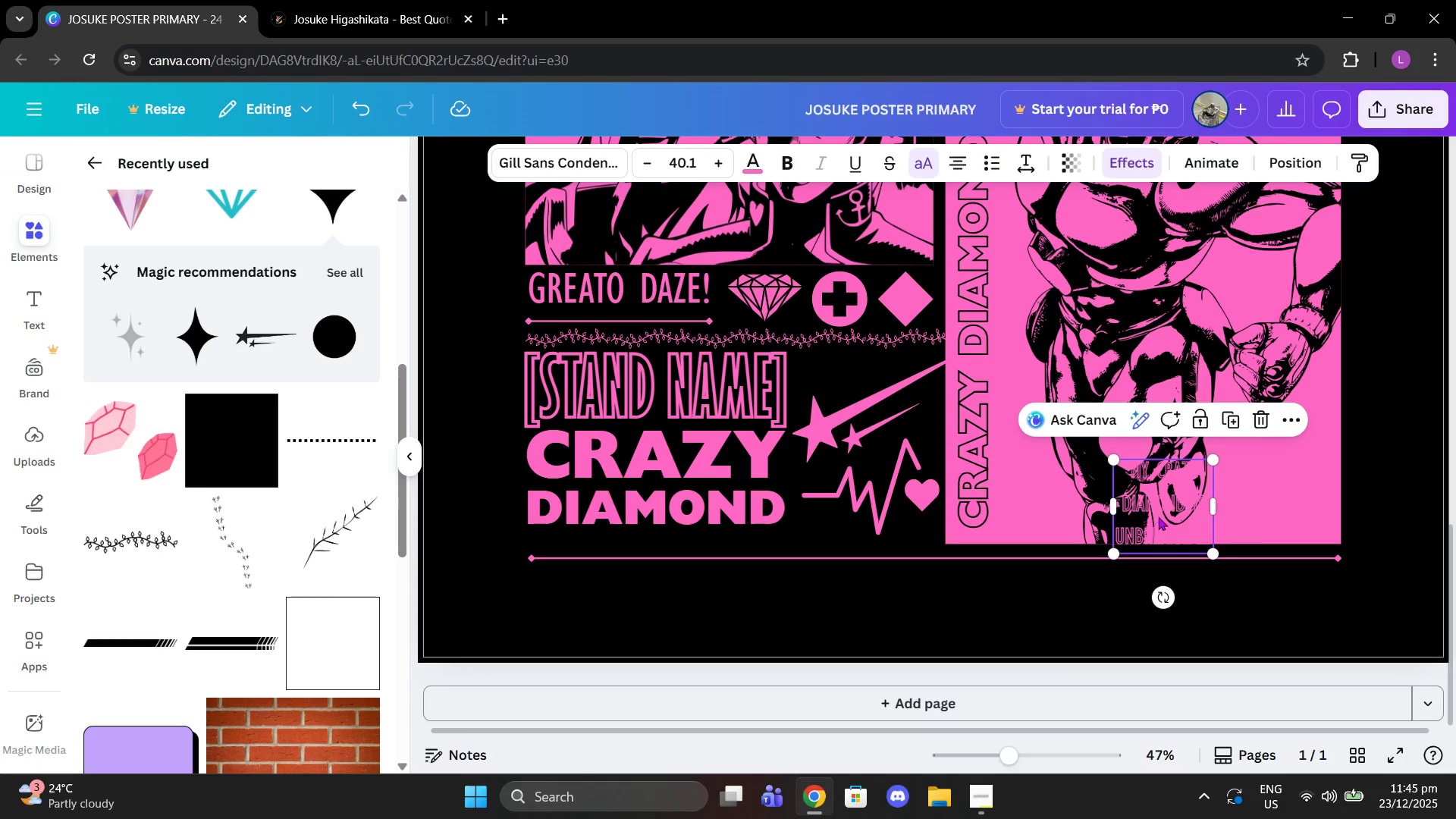 
left_click_drag(start_coordinate=[1158, 516], to_coordinate=[959, 344])
 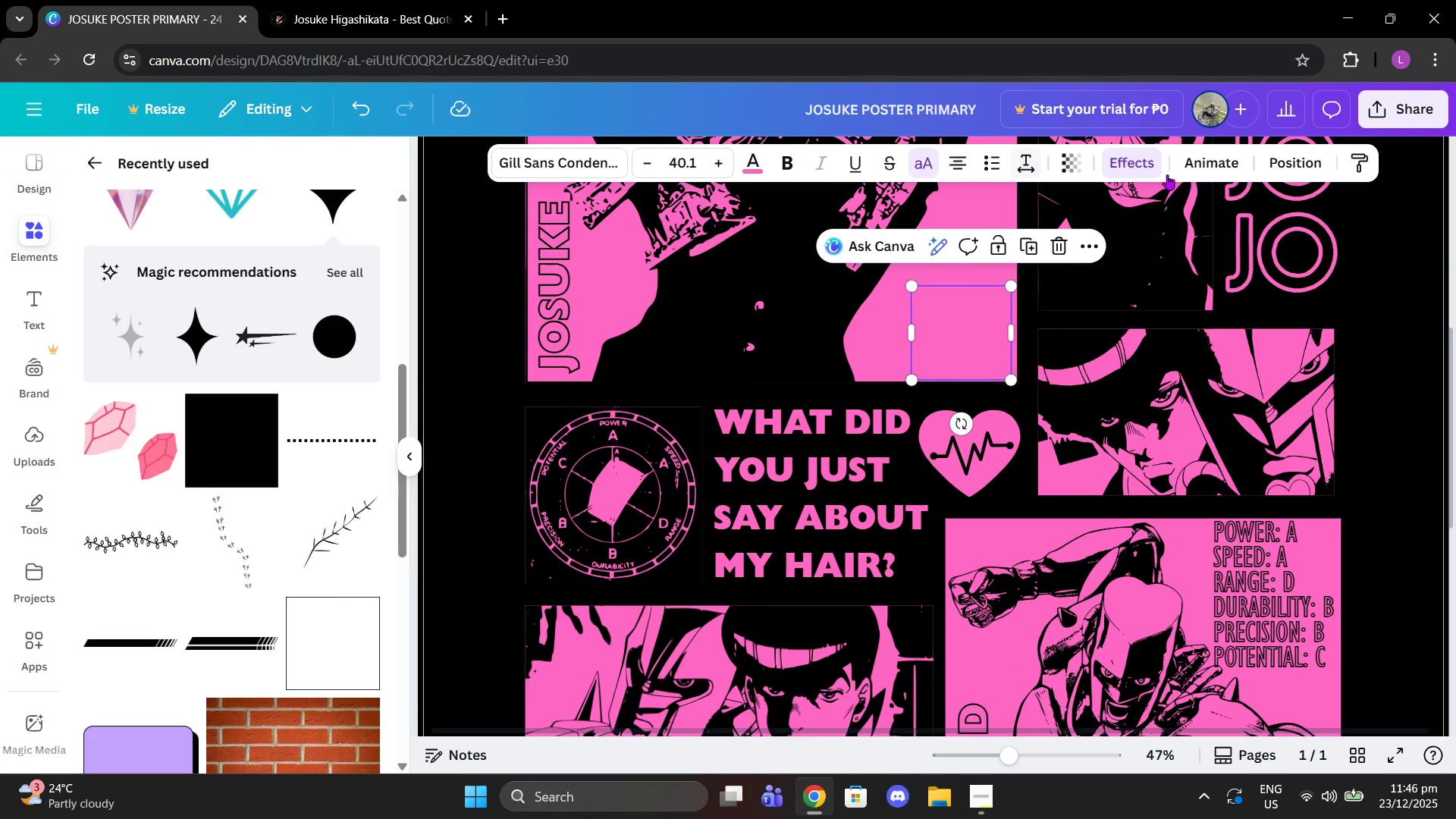 
scroll: coordinate [1203, 413], scroll_direction: up, amount: 5.0
 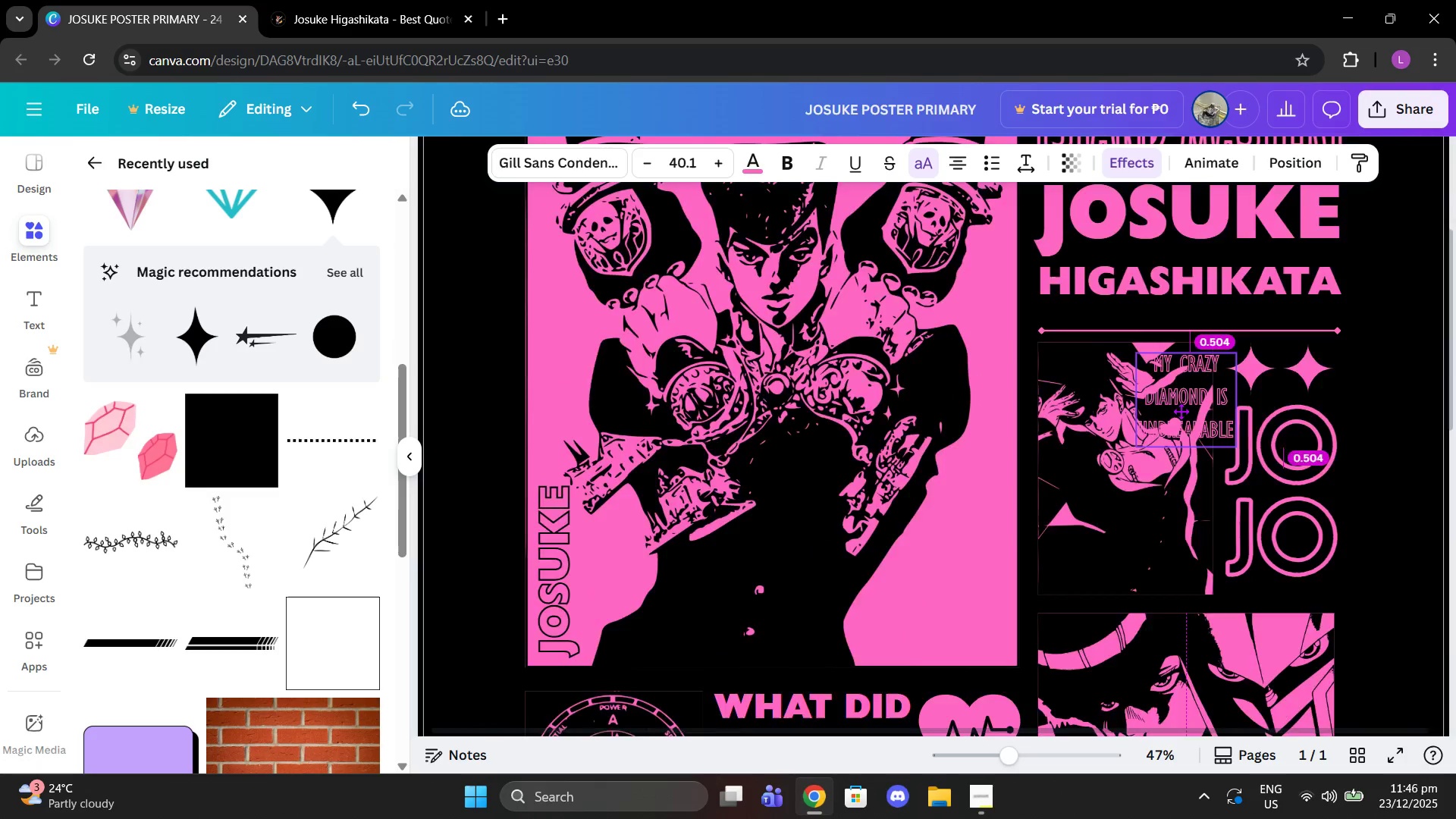 
scroll: coordinate [1082, 542], scroll_direction: down, amount: 1.0
 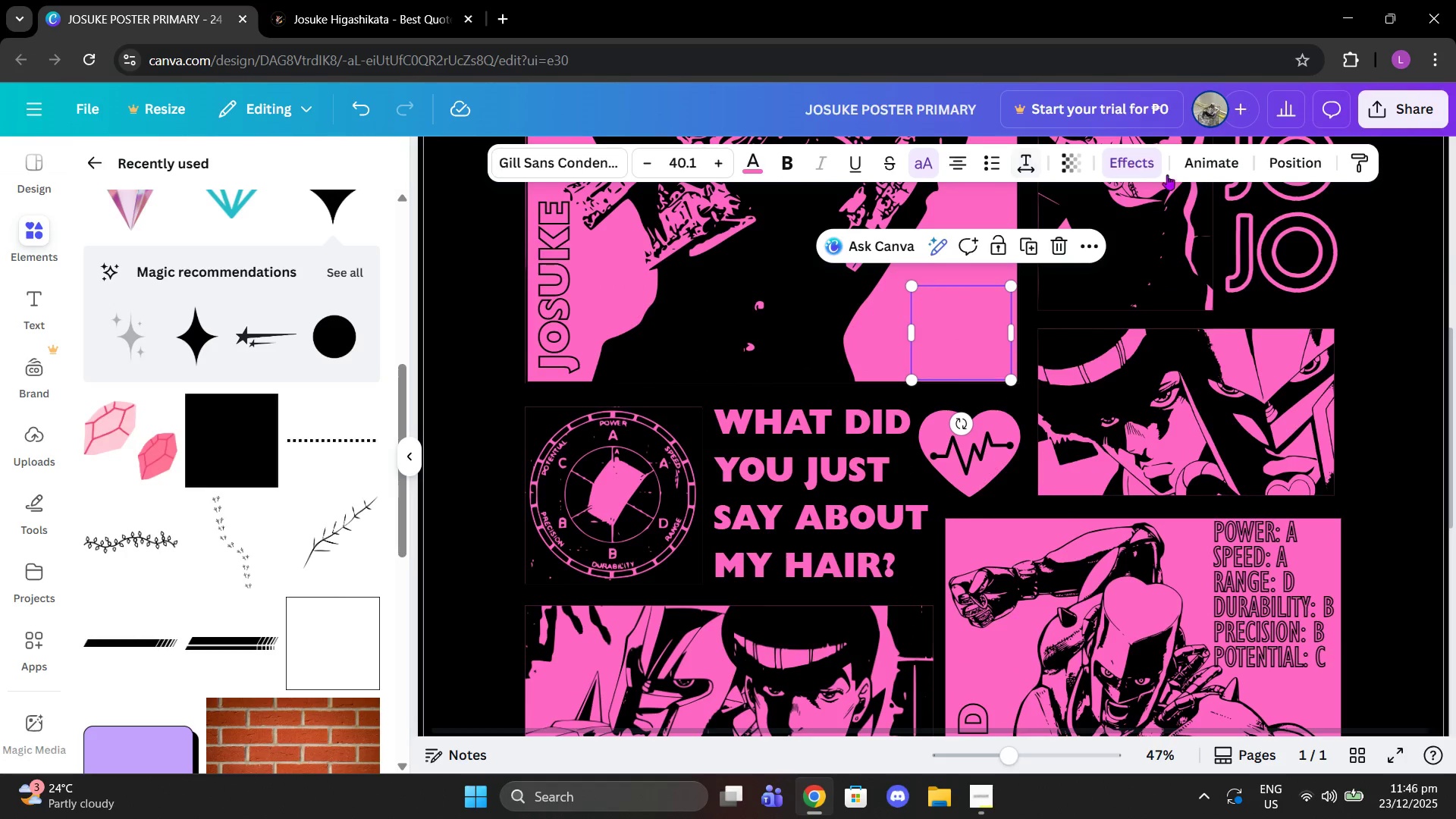 
left_click([749, 160])
 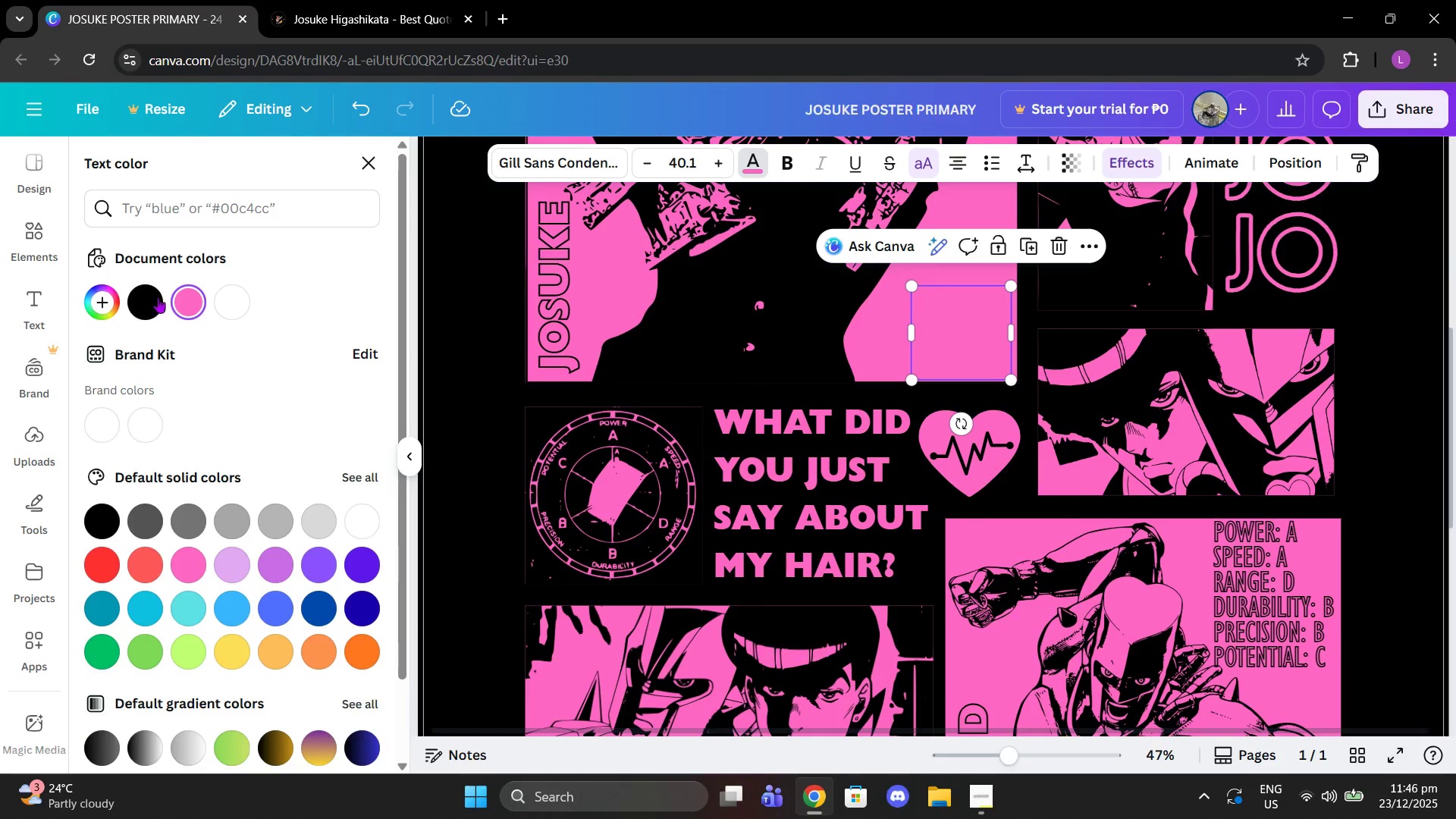 
left_click([145, 303])
 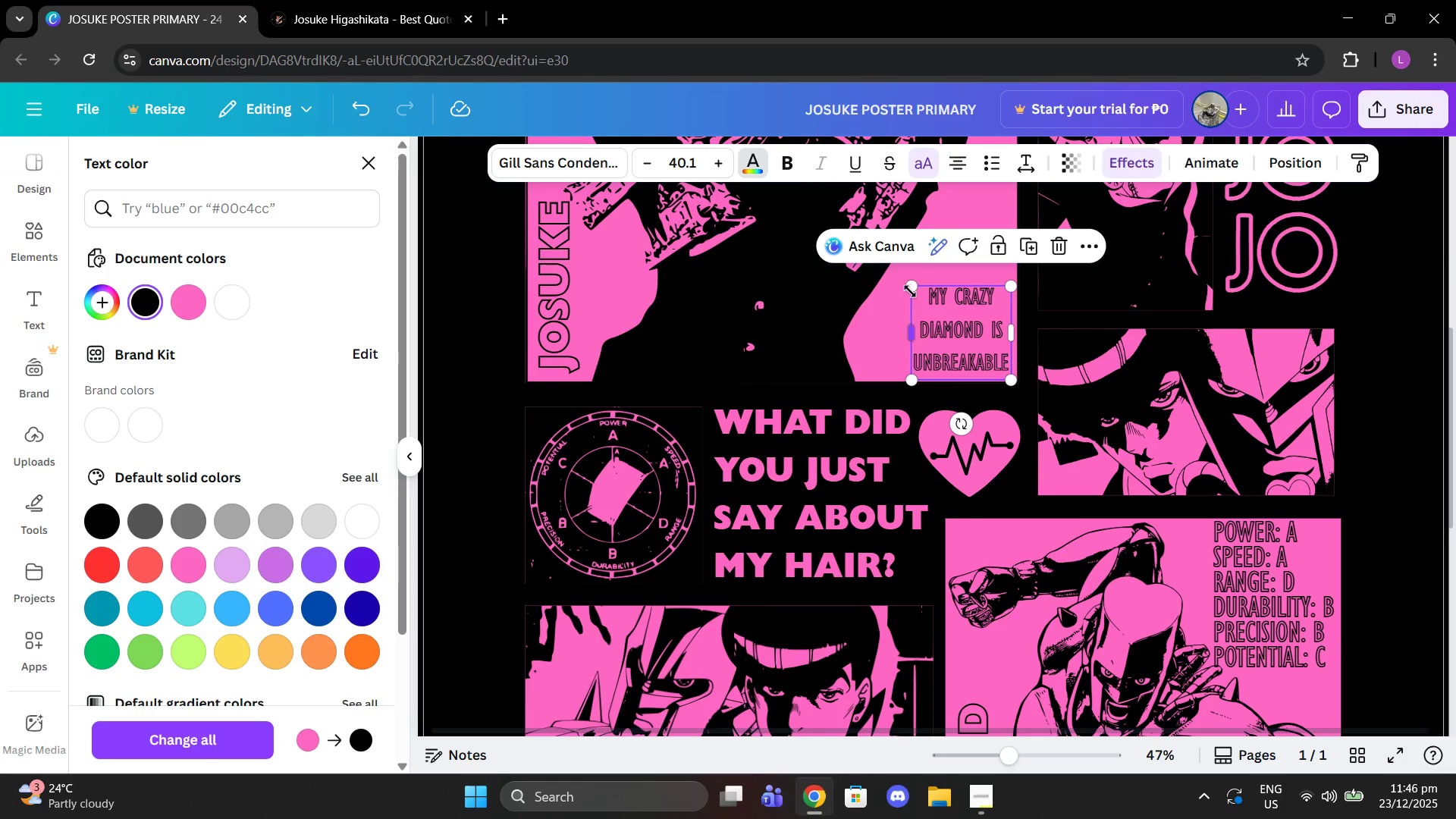 
left_click_drag(start_coordinate=[908, 283], to_coordinate=[849, 253])
 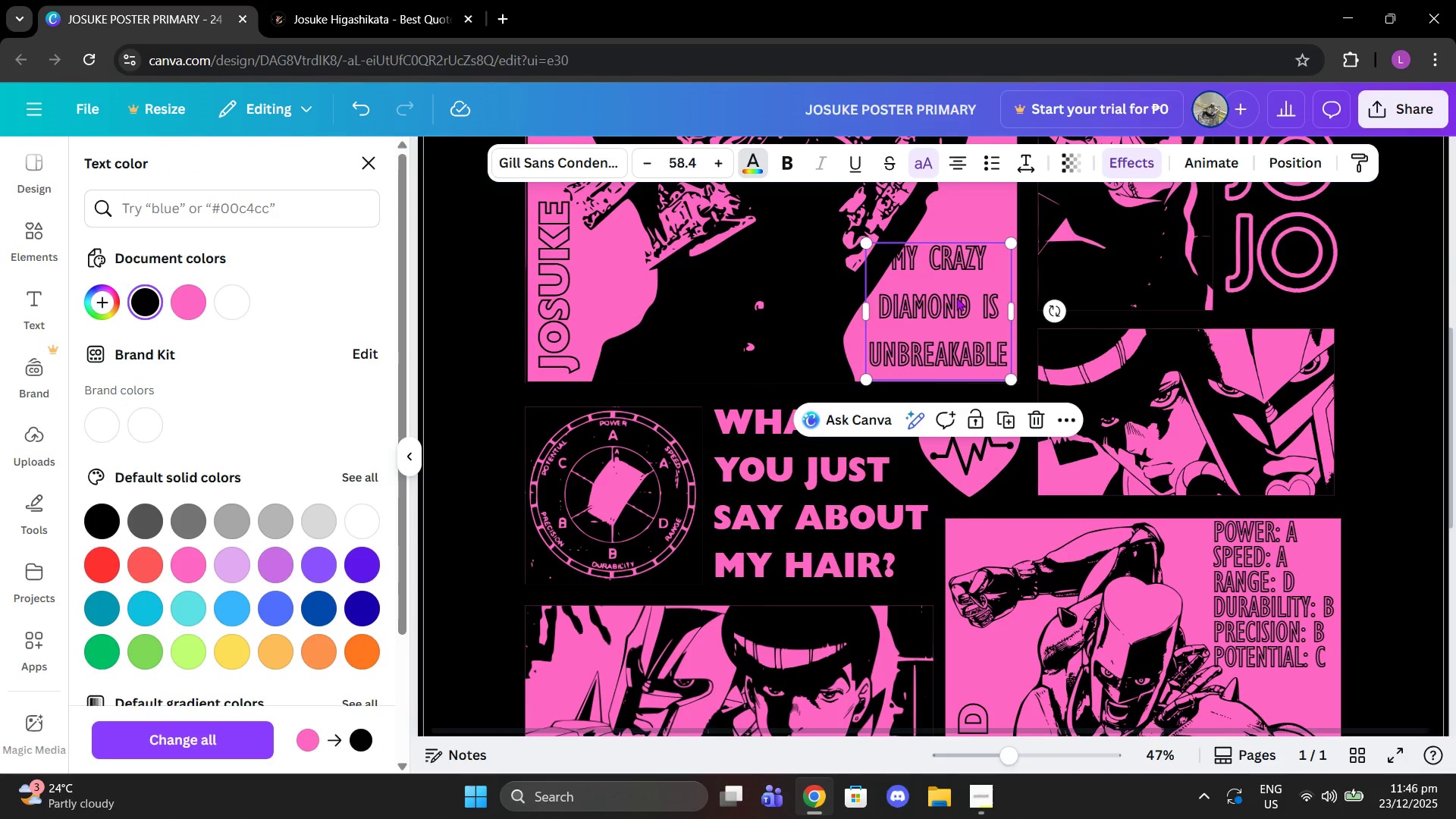 
left_click_drag(start_coordinate=[956, 297], to_coordinate=[962, 298])
 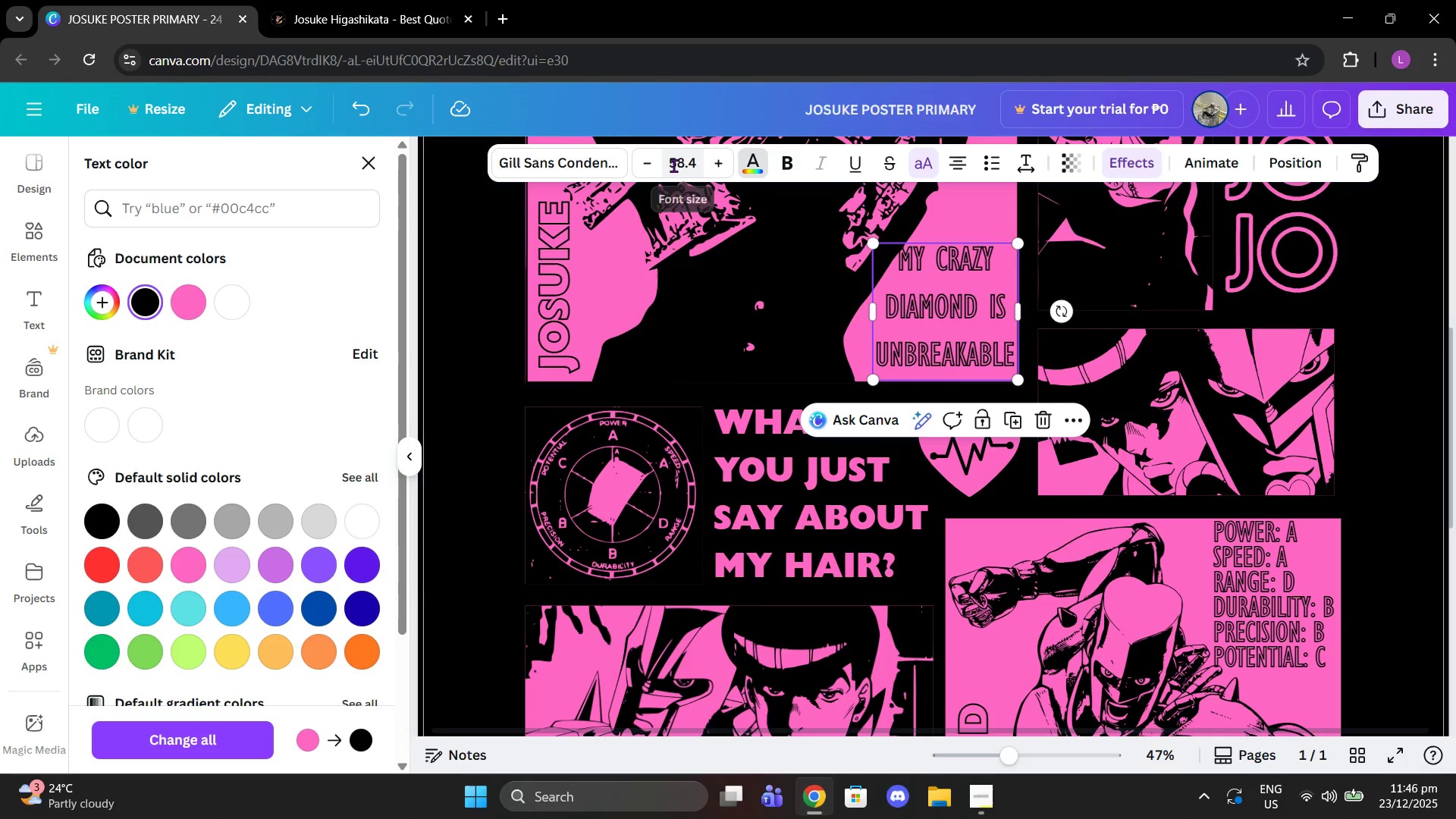 
left_click([679, 166])
 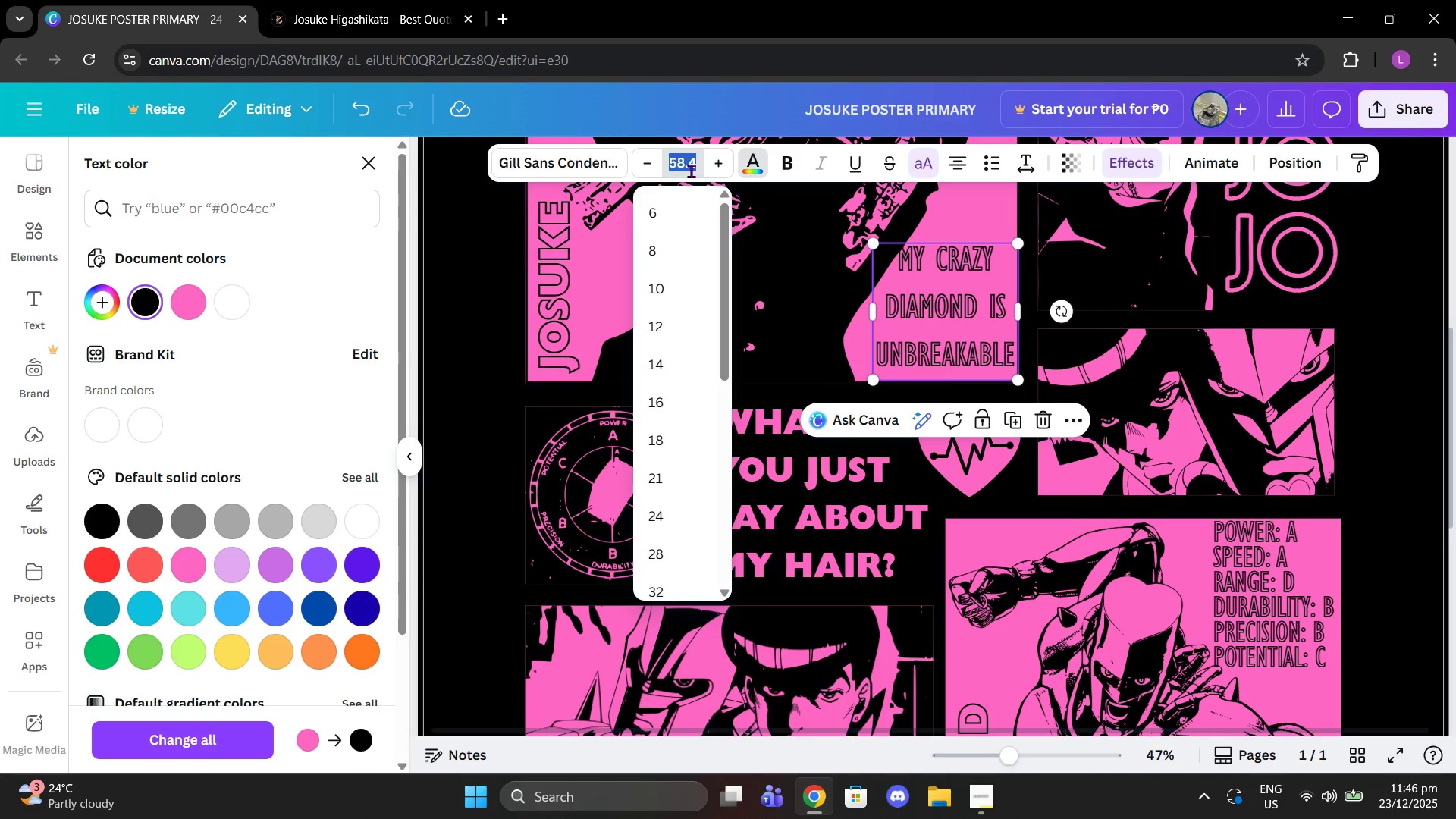 
type(57)
 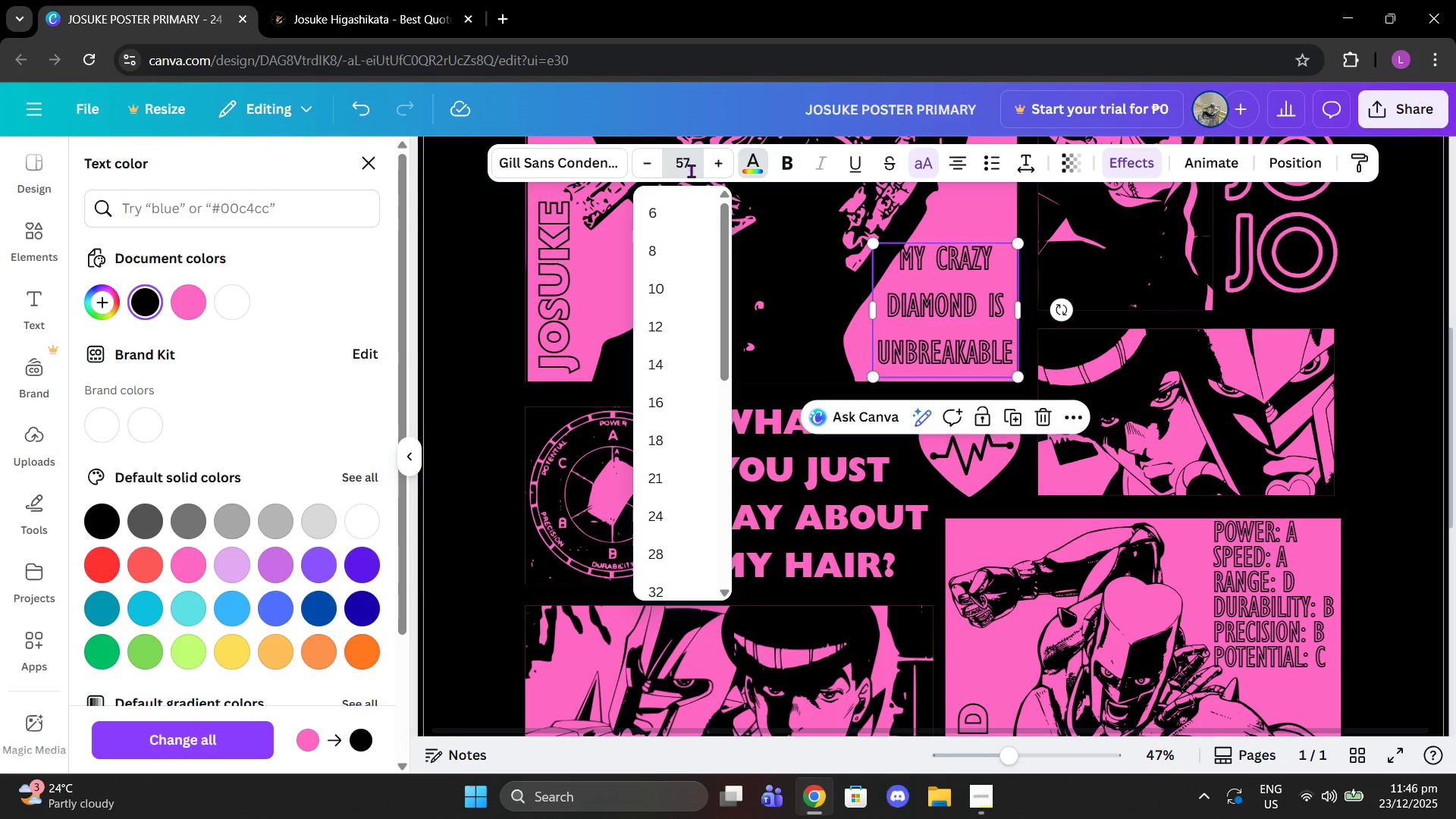 
key(Enter)
 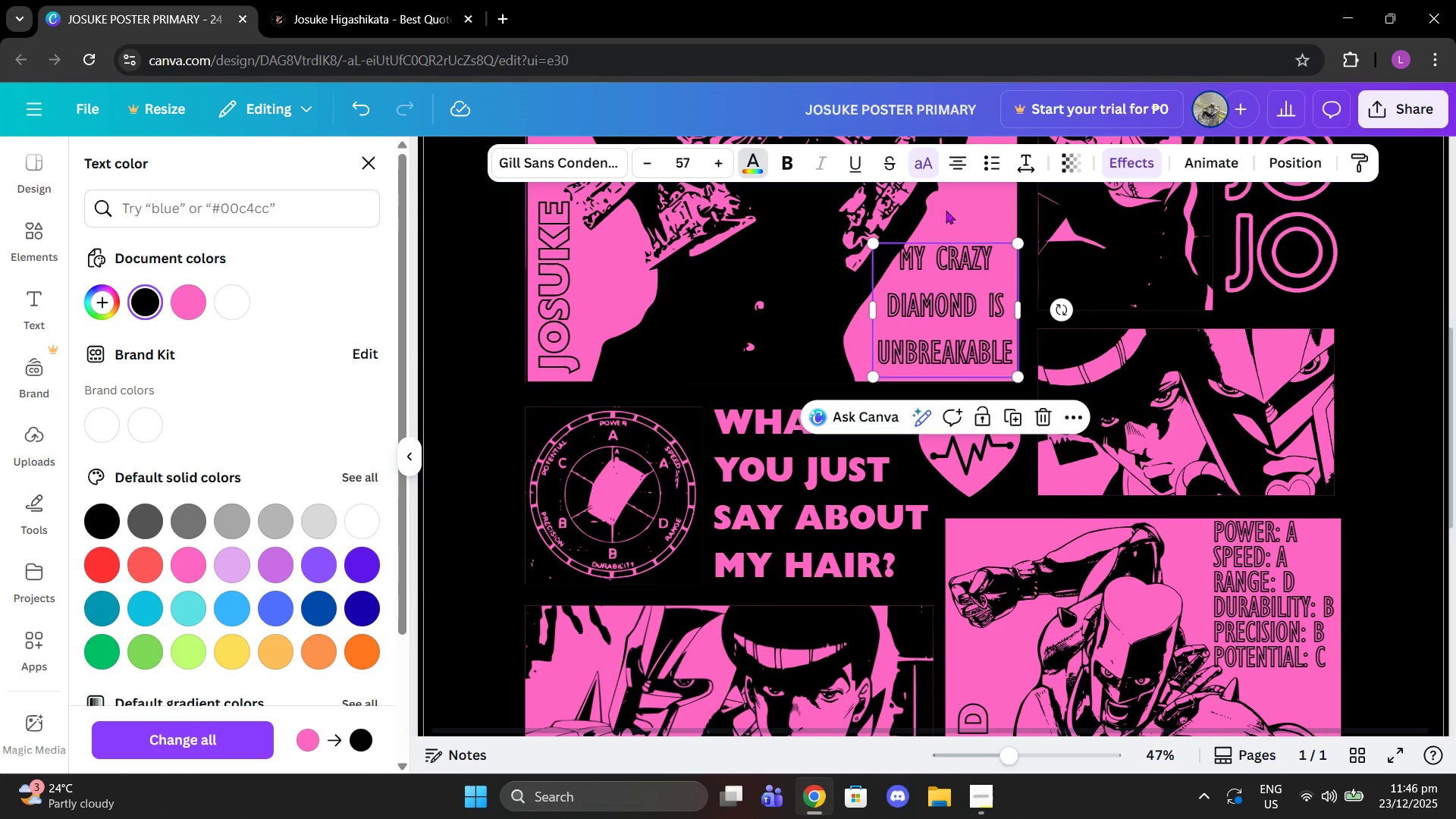 
left_click([949, 169])
 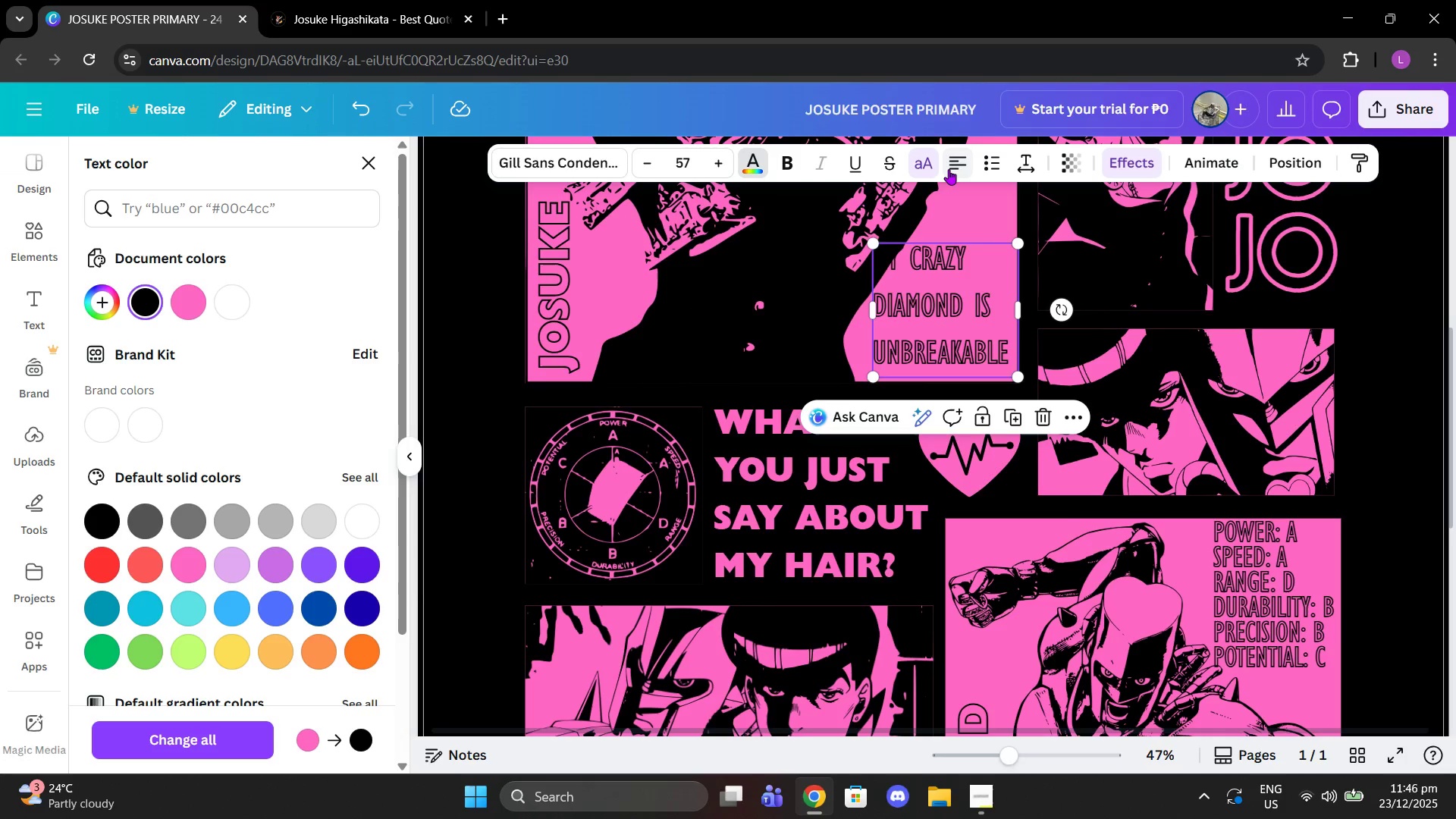 
left_click([949, 169])
 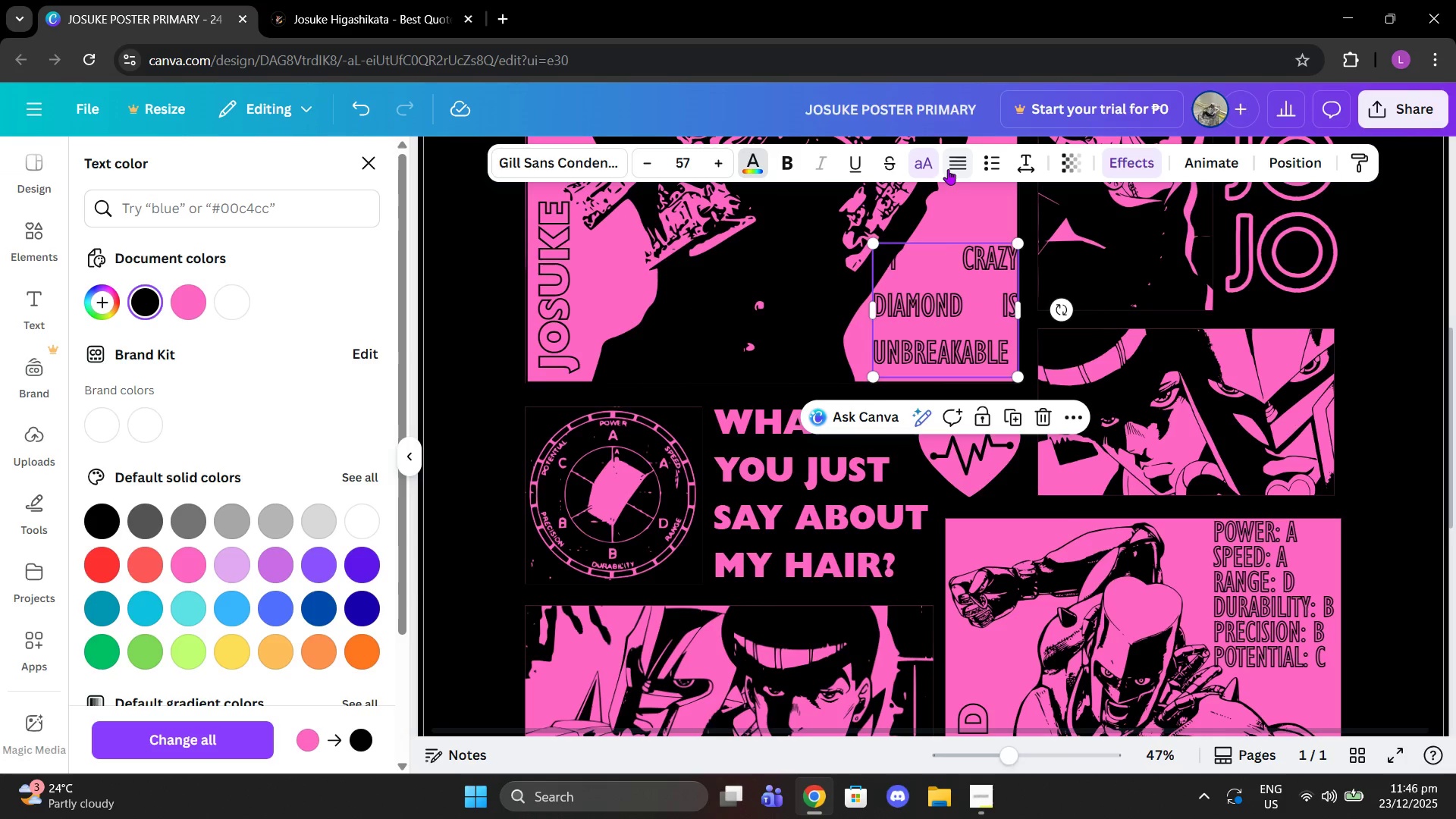 
left_click([948, 169])
 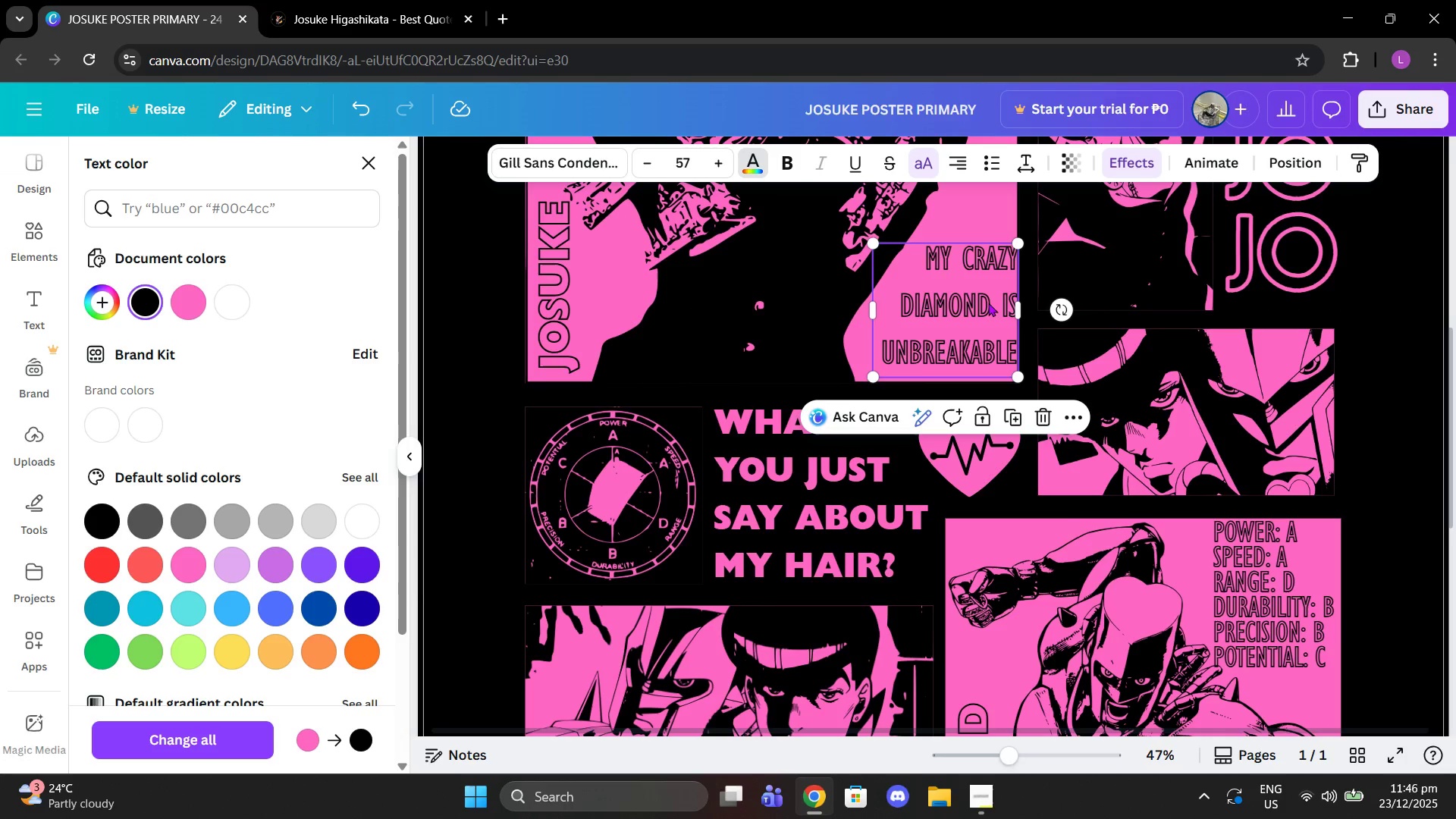 
left_click_drag(start_coordinate=[989, 304], to_coordinate=[985, 309])
 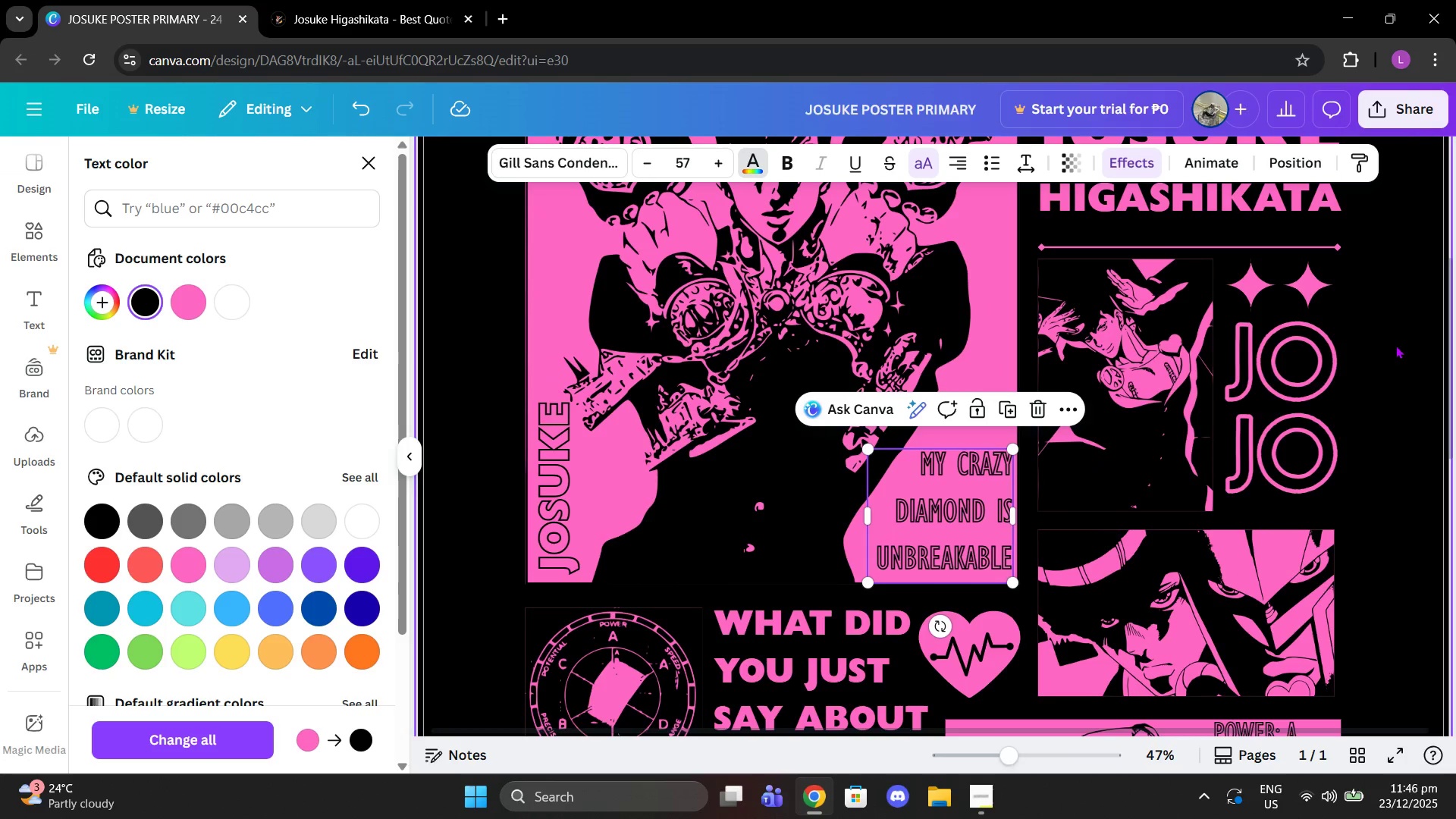 
left_click([1379, 359])
 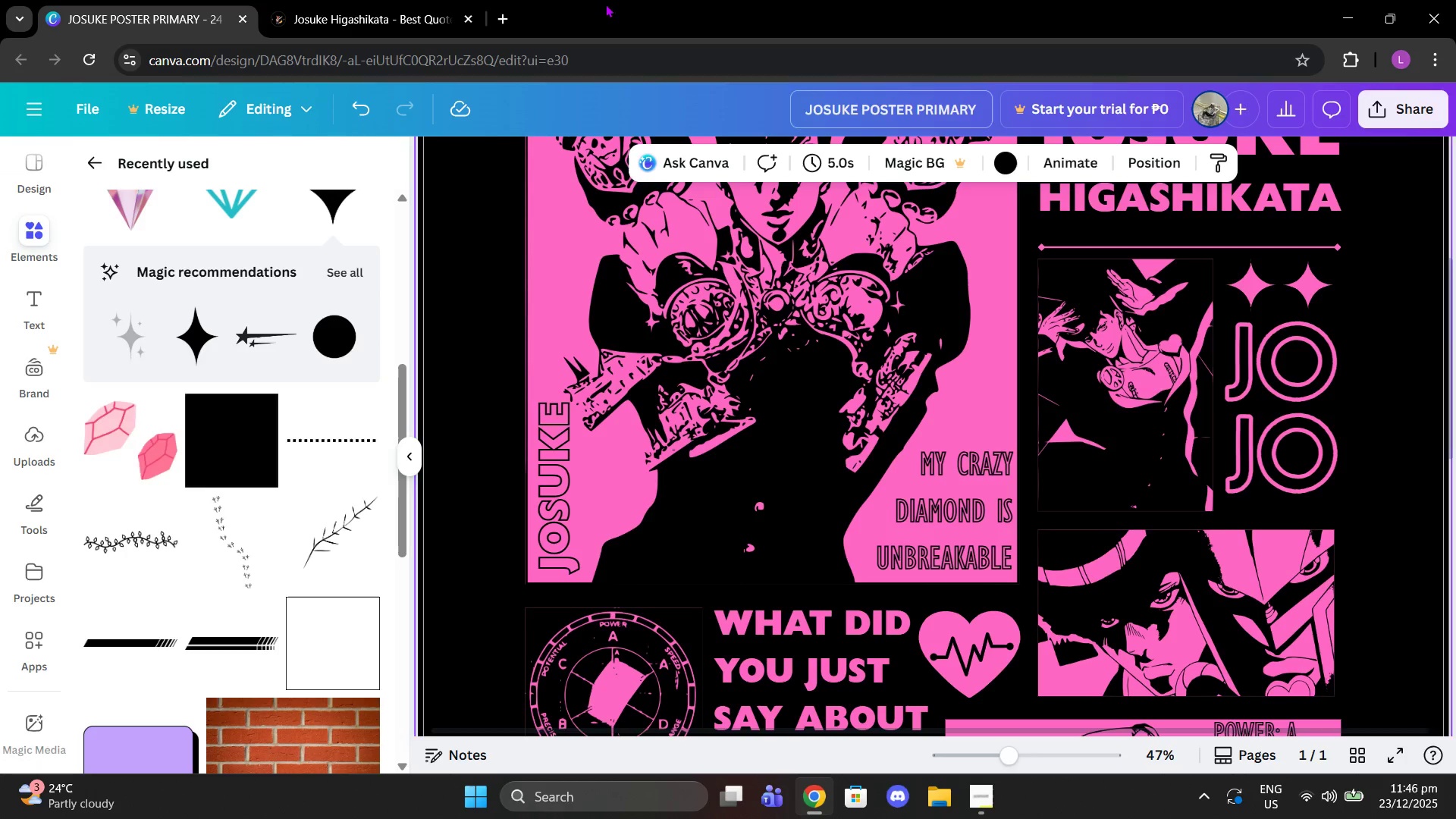 
left_click([373, 0])
 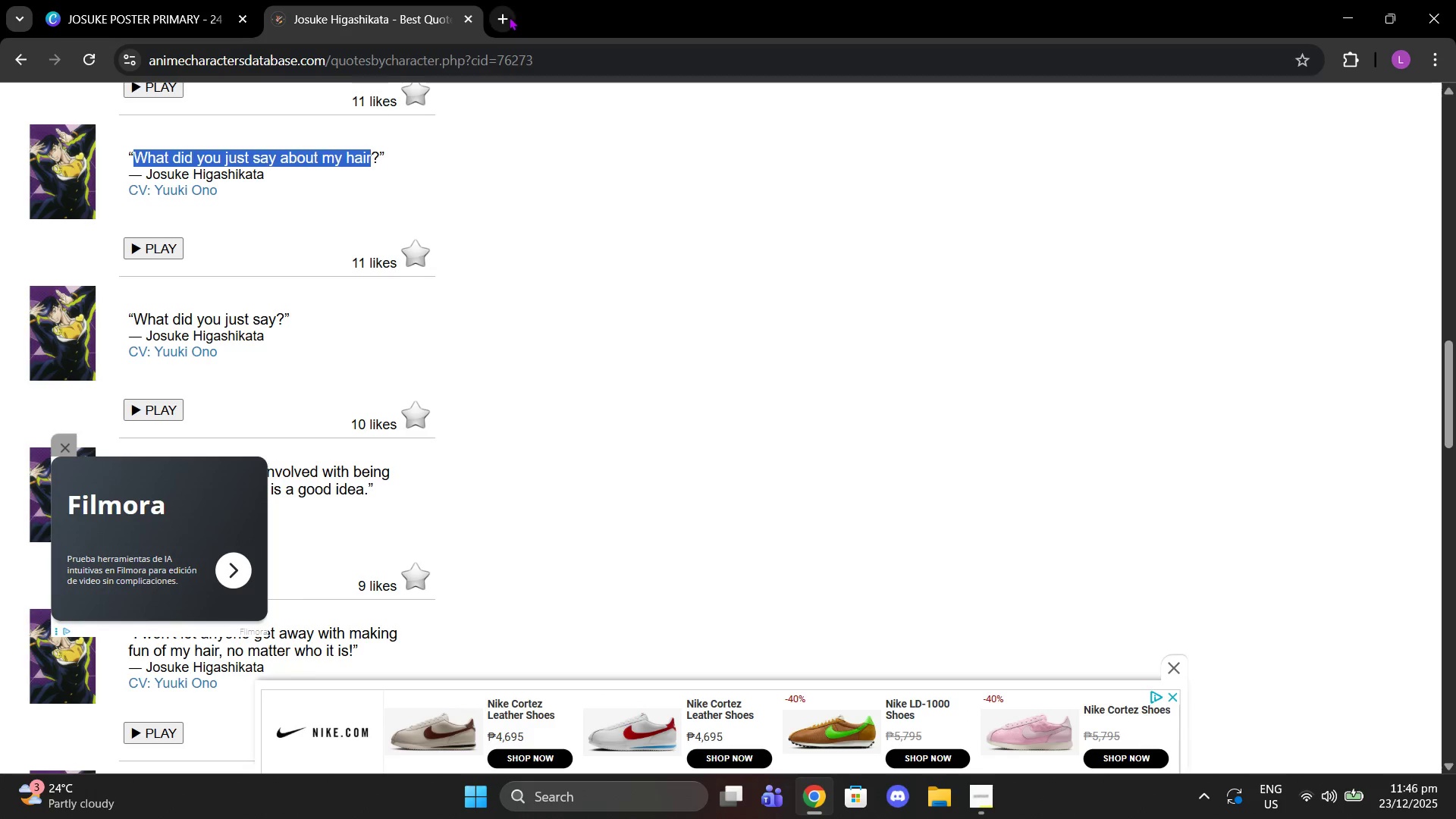 
scroll: coordinate [419, 340], scroll_direction: down, amount: 3.0
 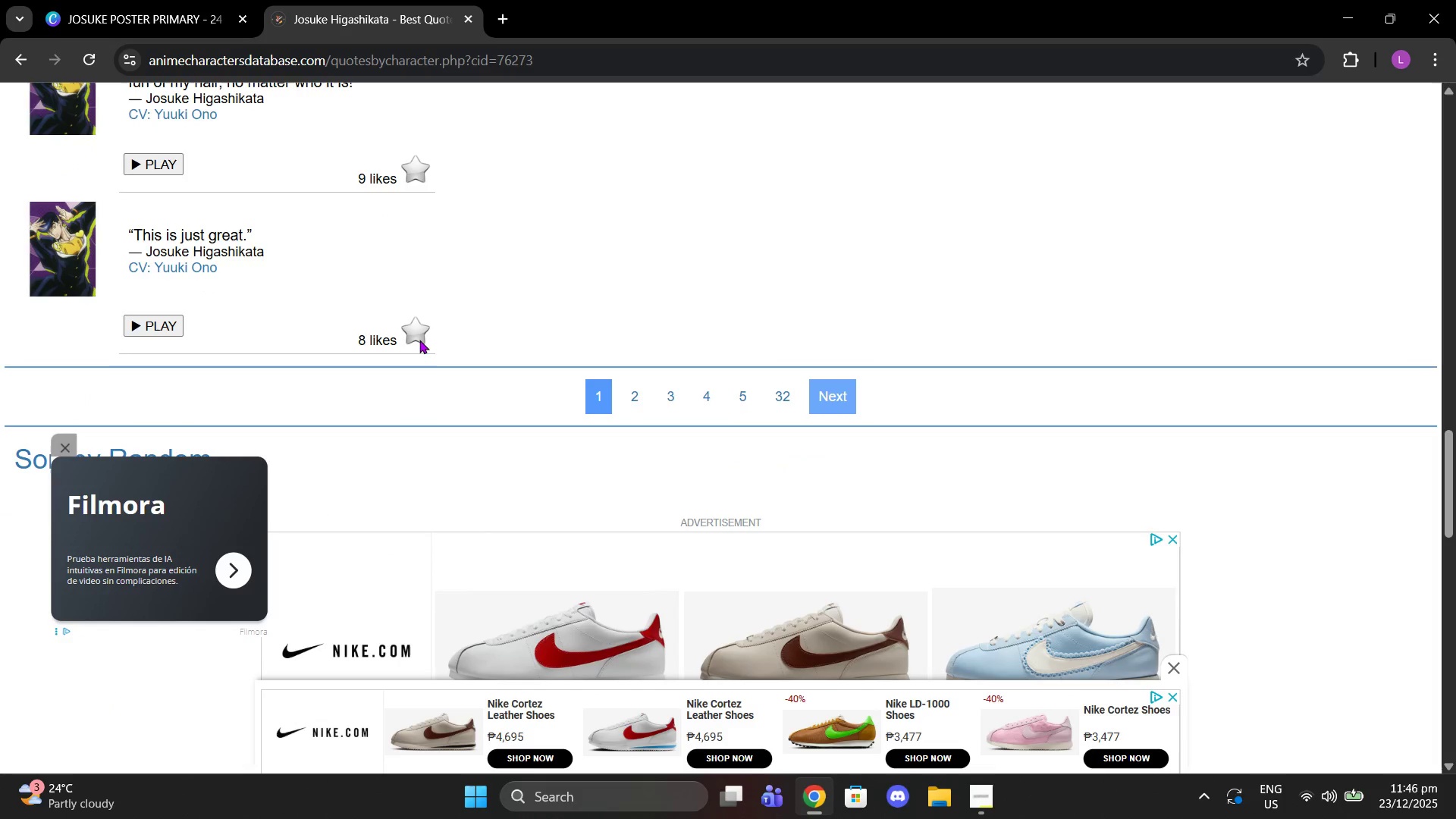 
scroll: coordinate [417, 297], scroll_direction: up, amount: 7.0
 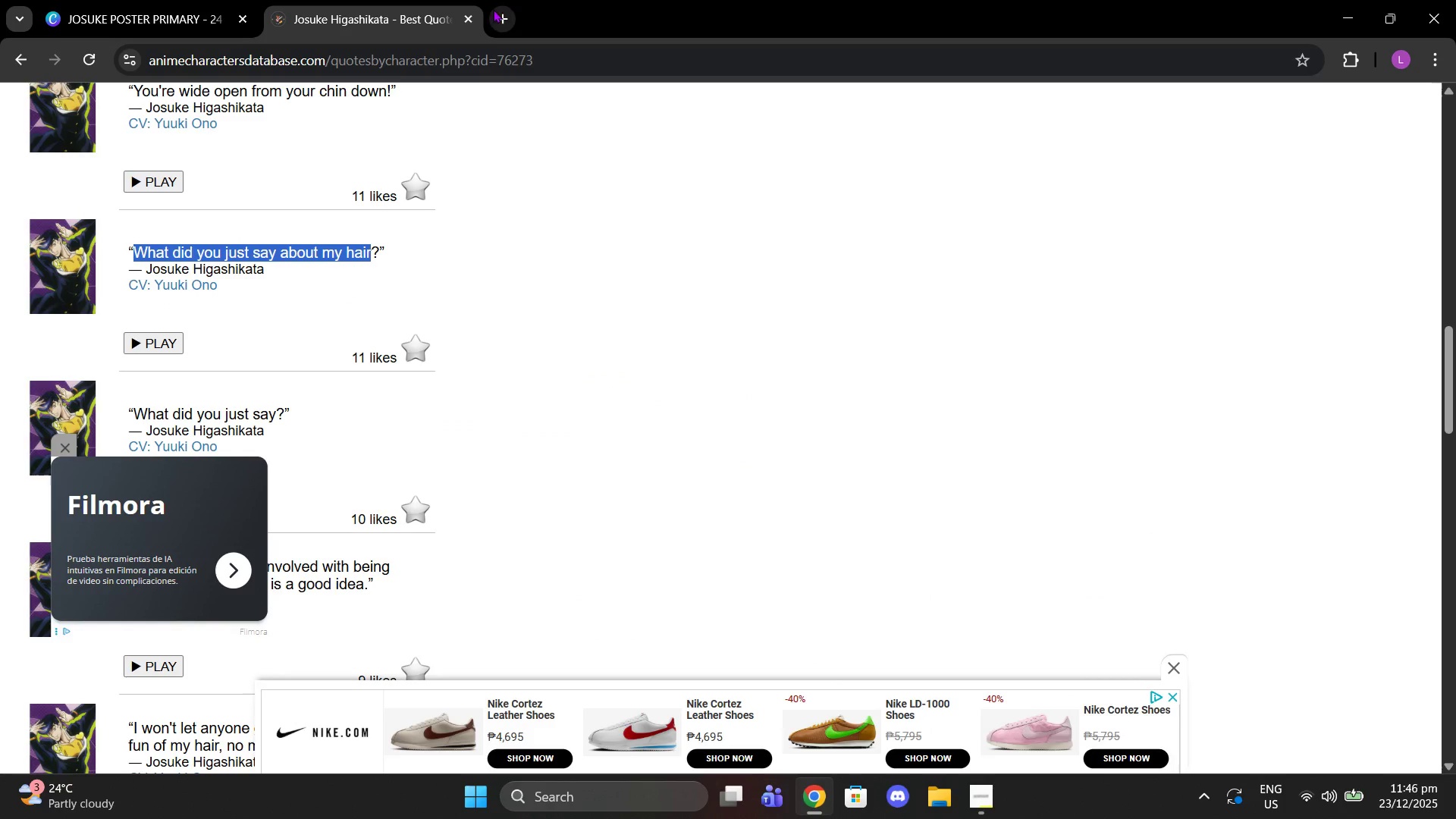 
left_click([493, 9])
 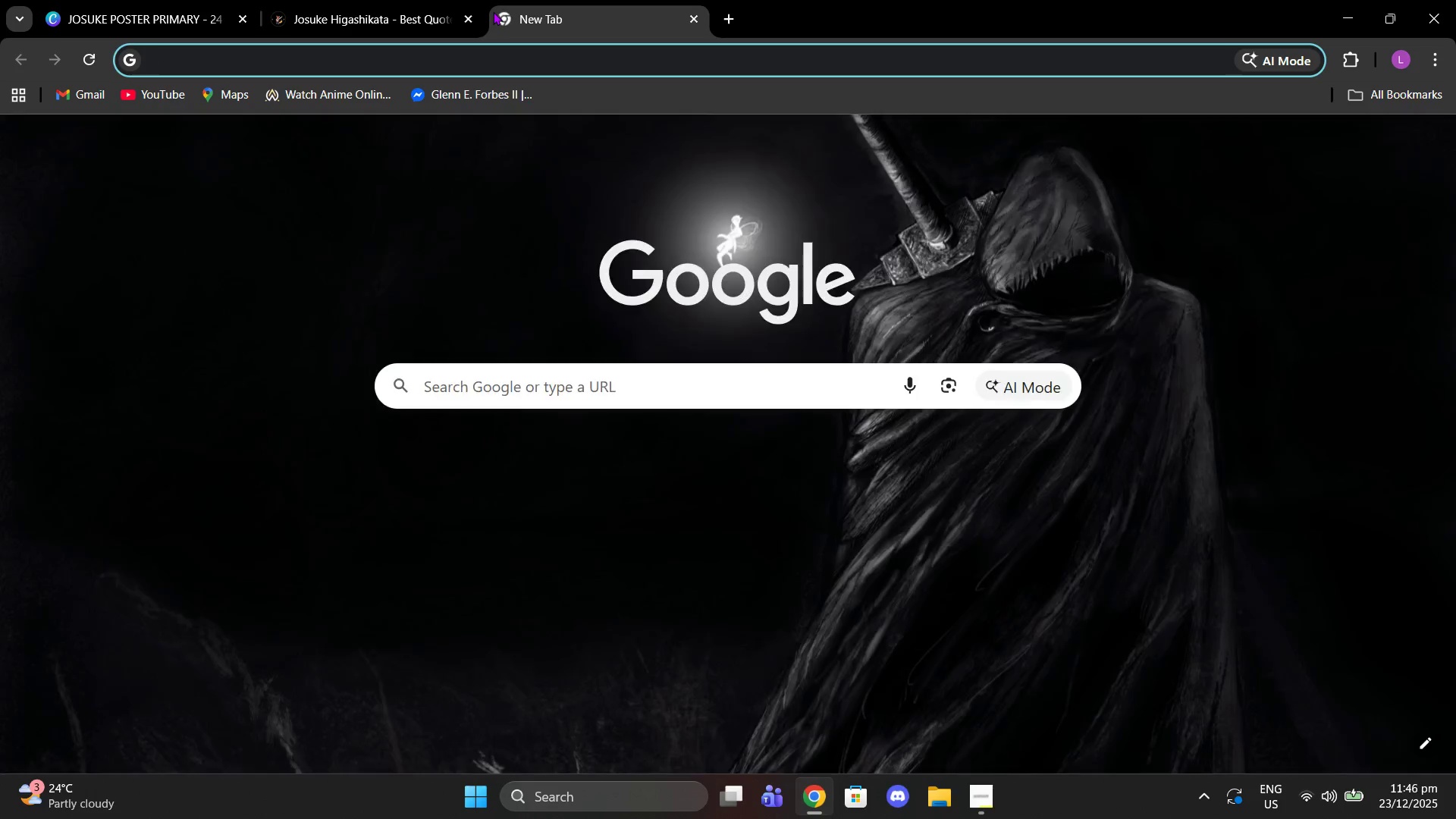 
type(my cvr)
key(Backspace)
key(Backspace)
type(razy diamond is unbreakable)
 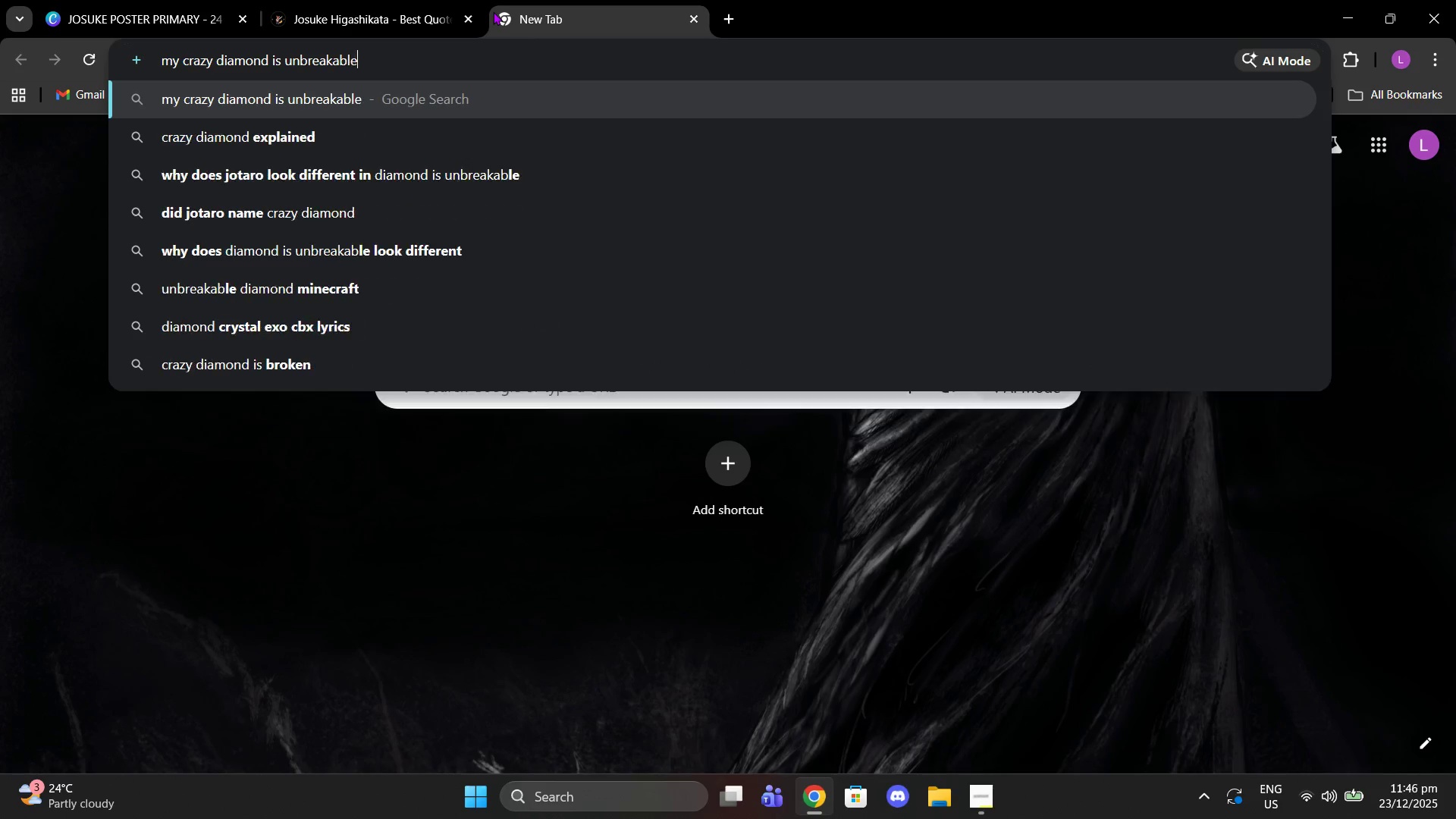 
key(Enter)
 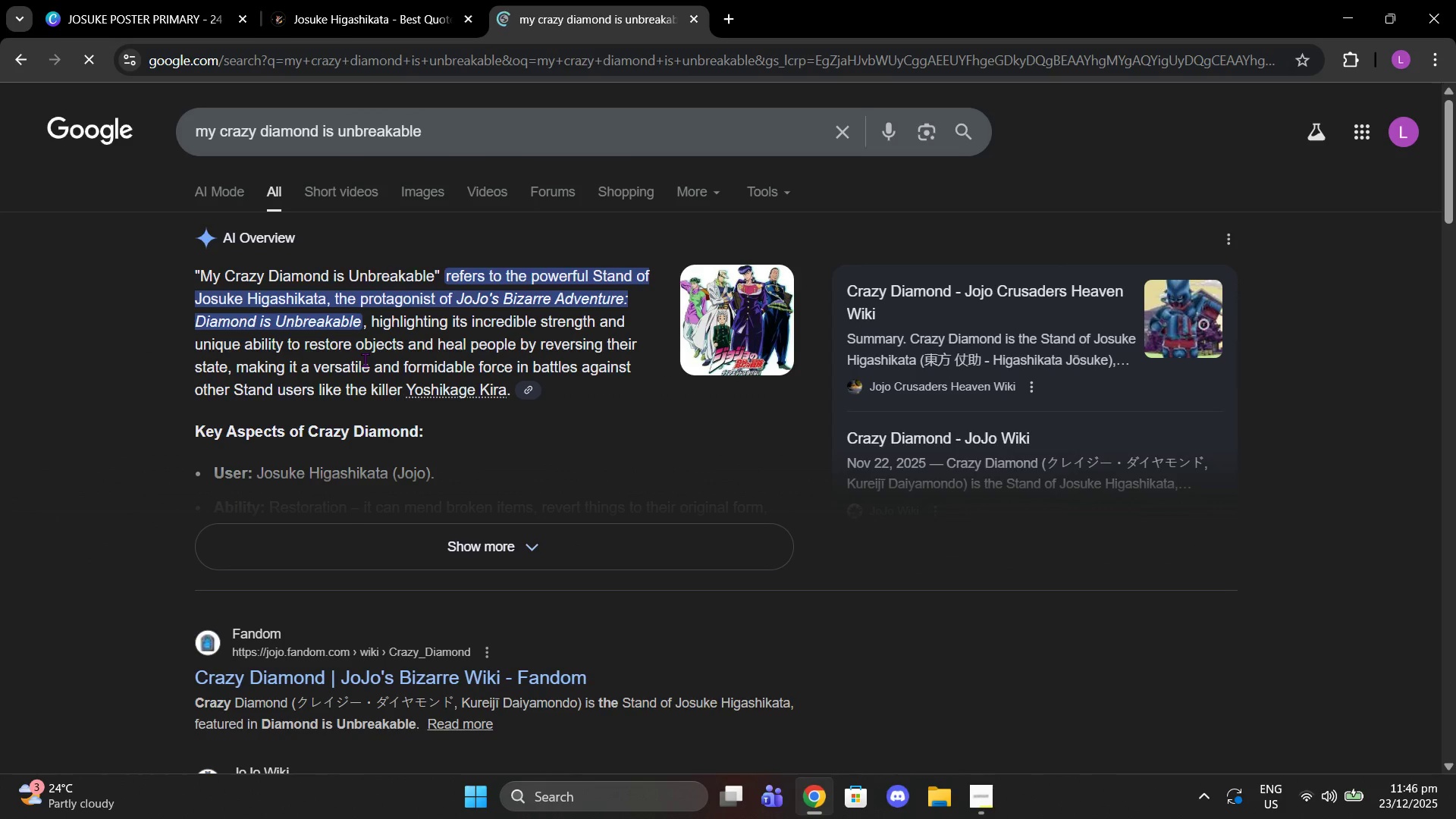 
left_click([367, 0])
 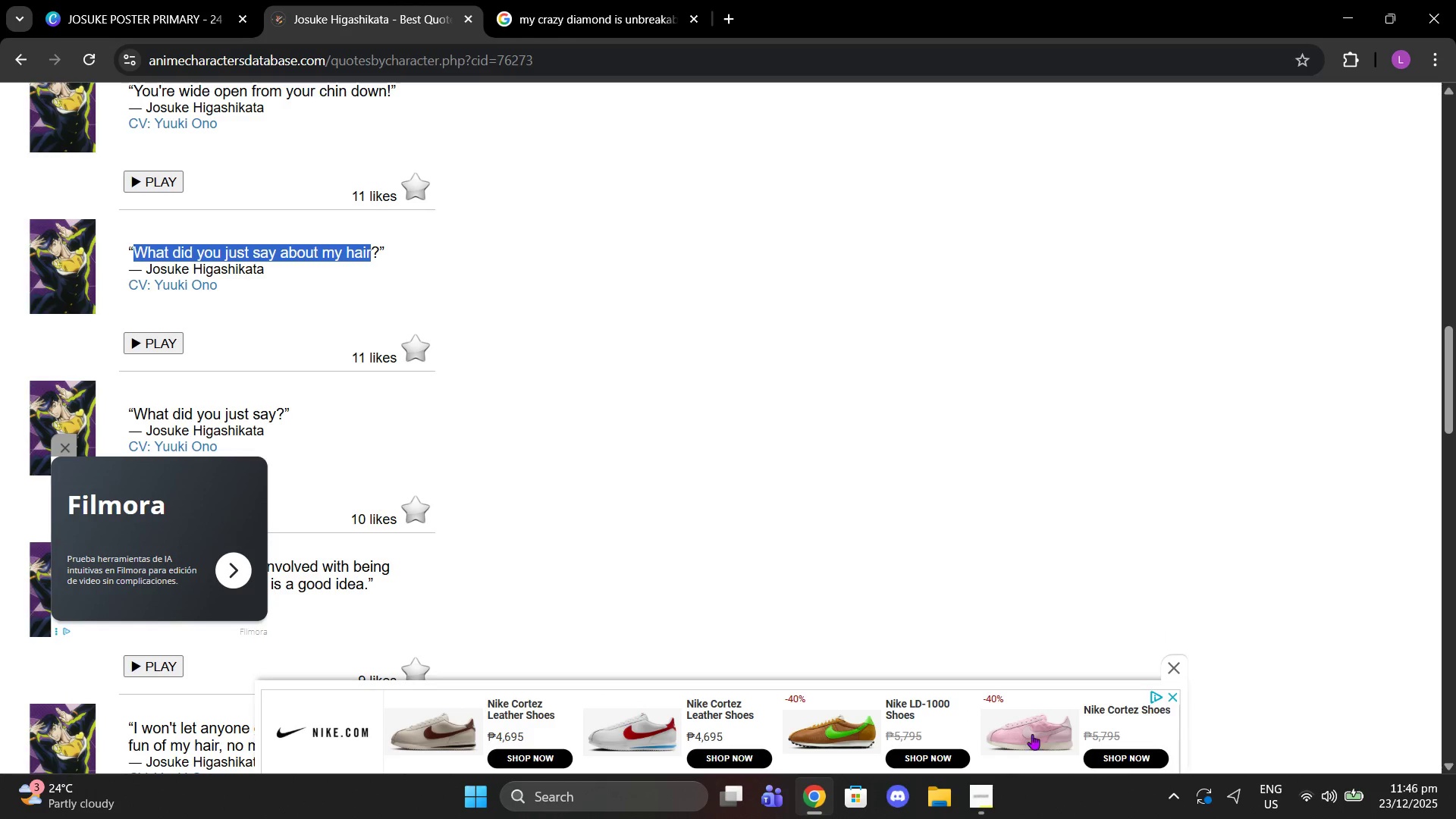 
left_click([986, 804])